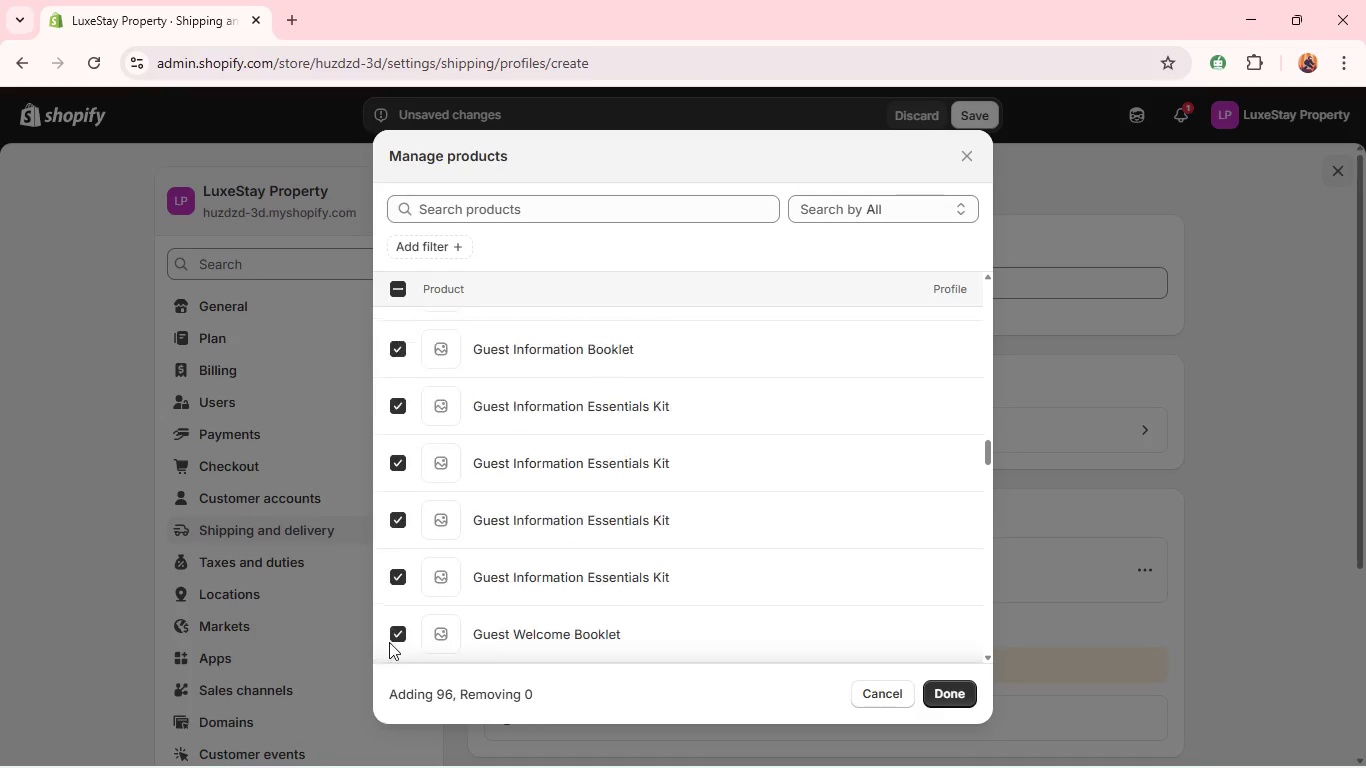 
left_click([409, 366])
 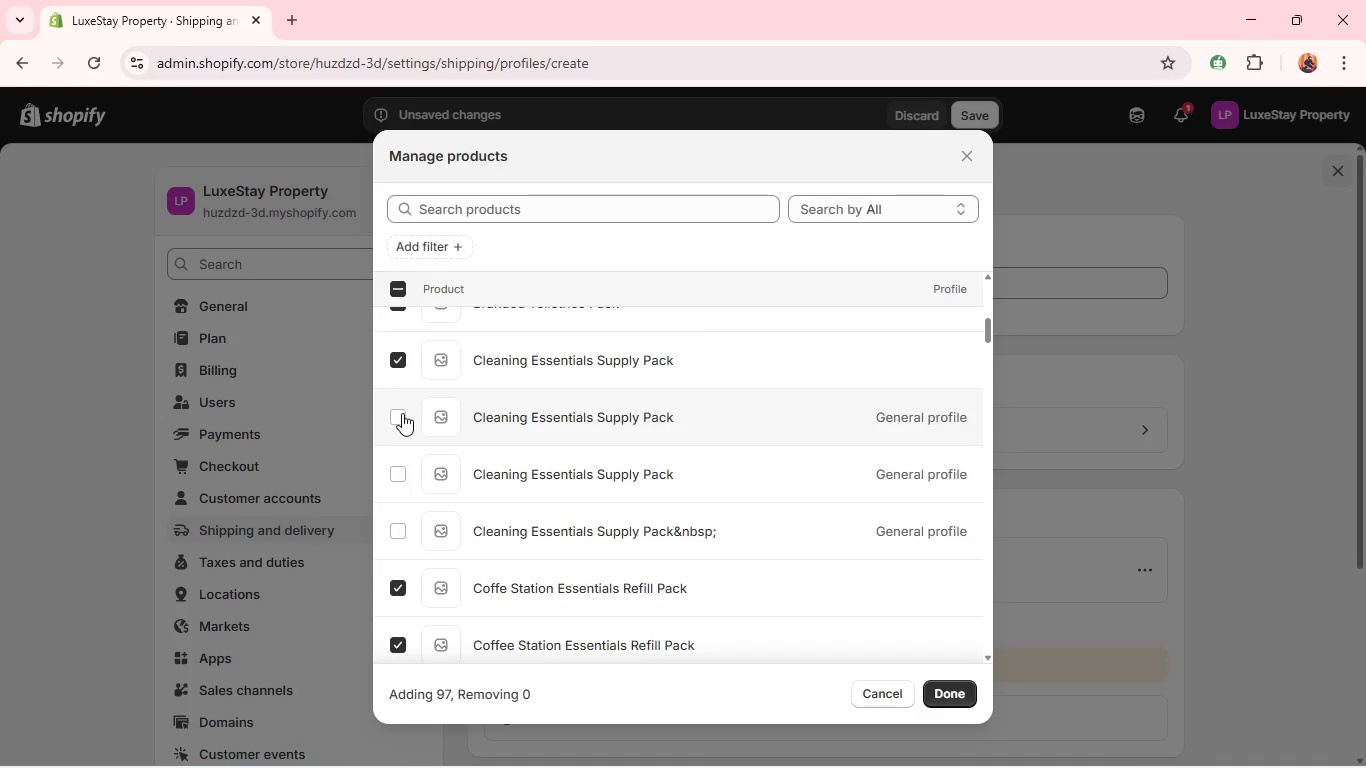 
left_click([402, 413])
 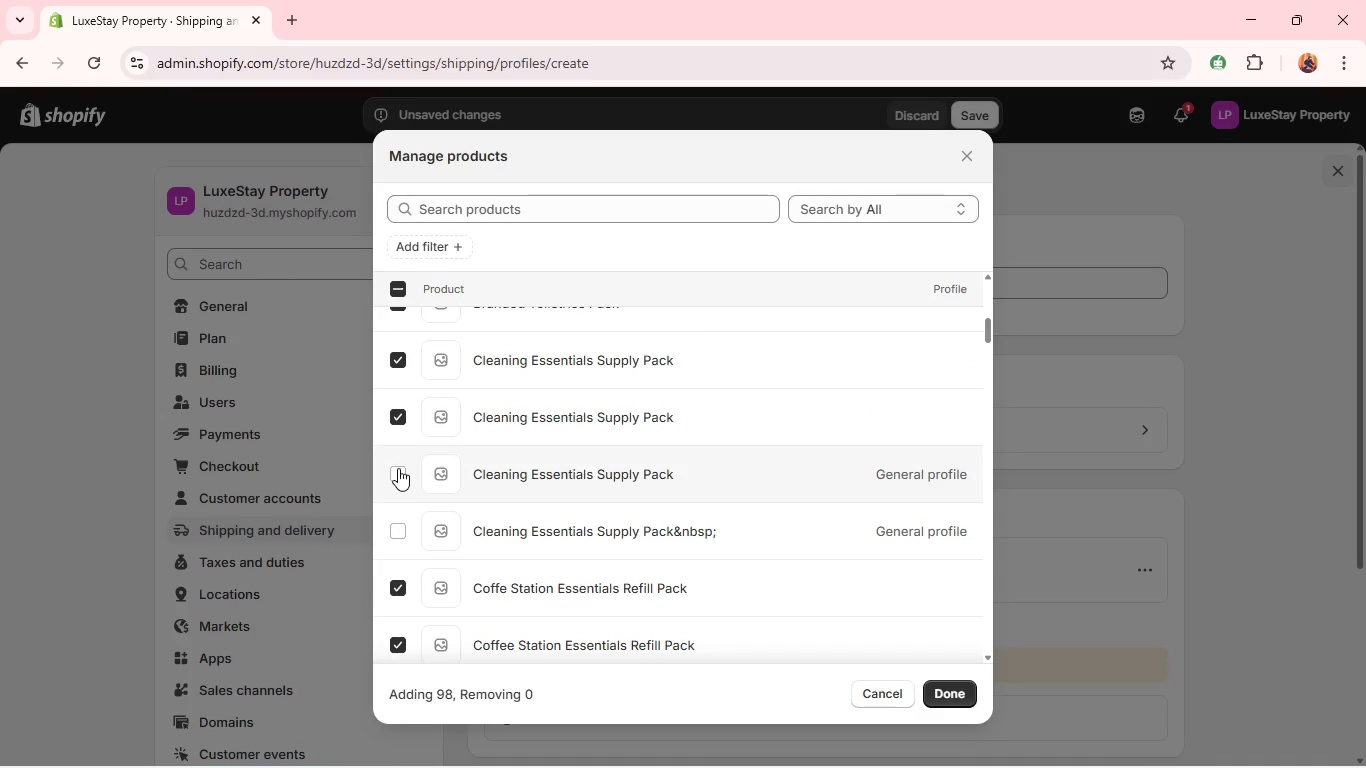 
left_click([398, 468])
 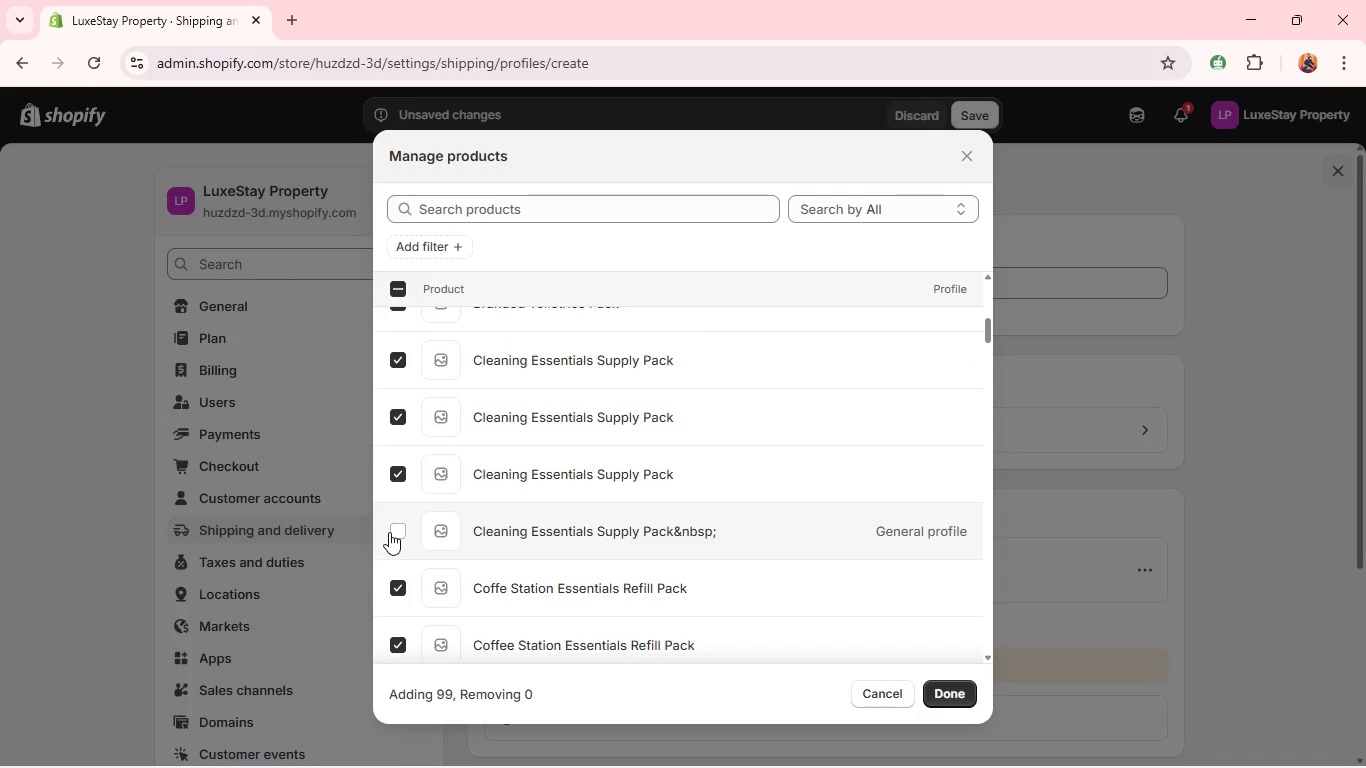 
left_click([389, 532])
 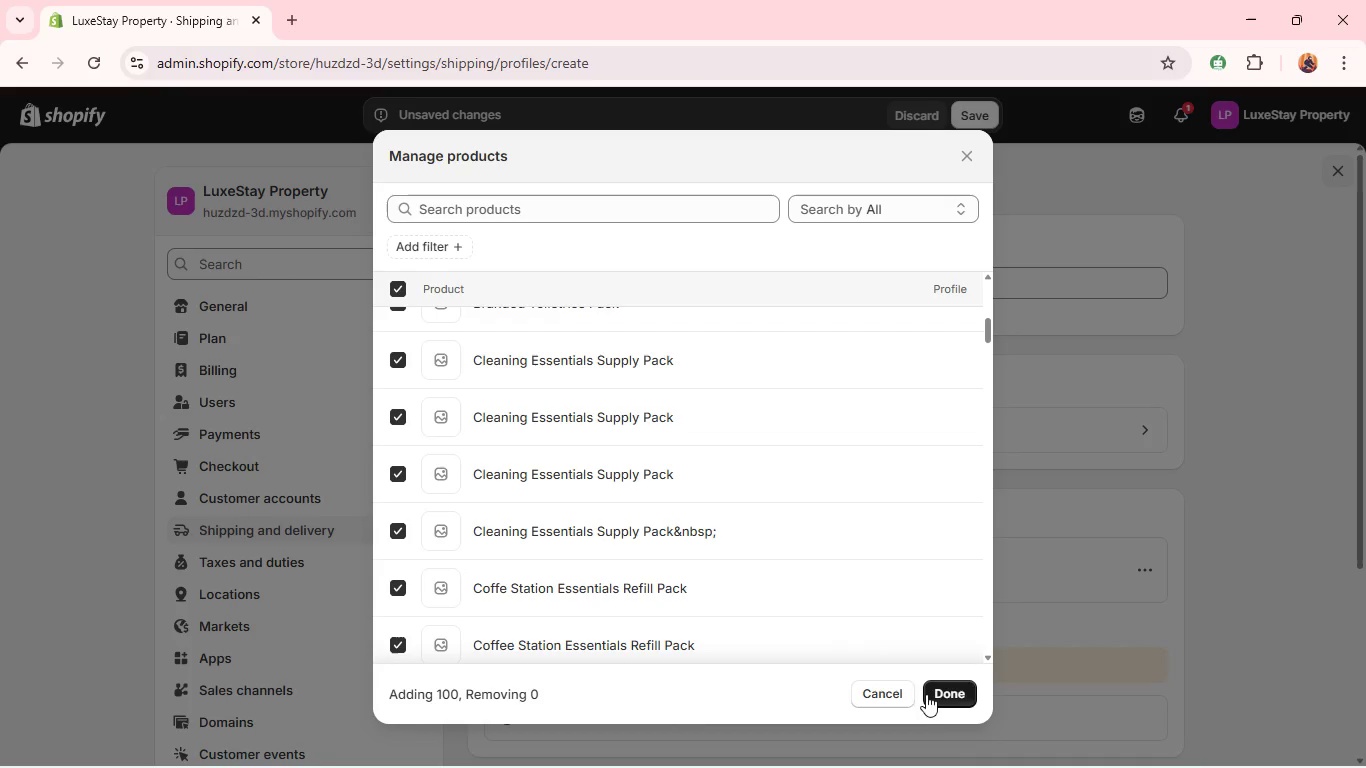 
left_click([935, 699])
 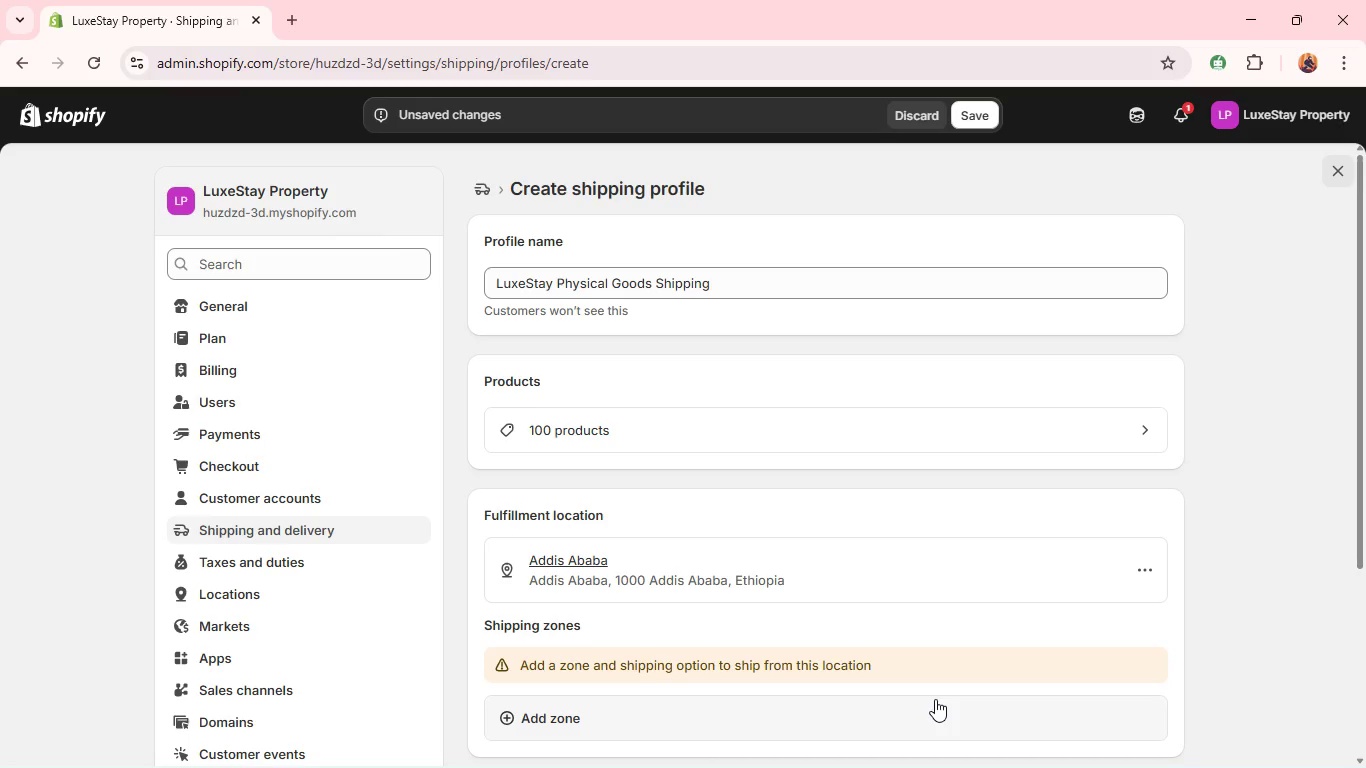 
mouse_move([898, 436])
 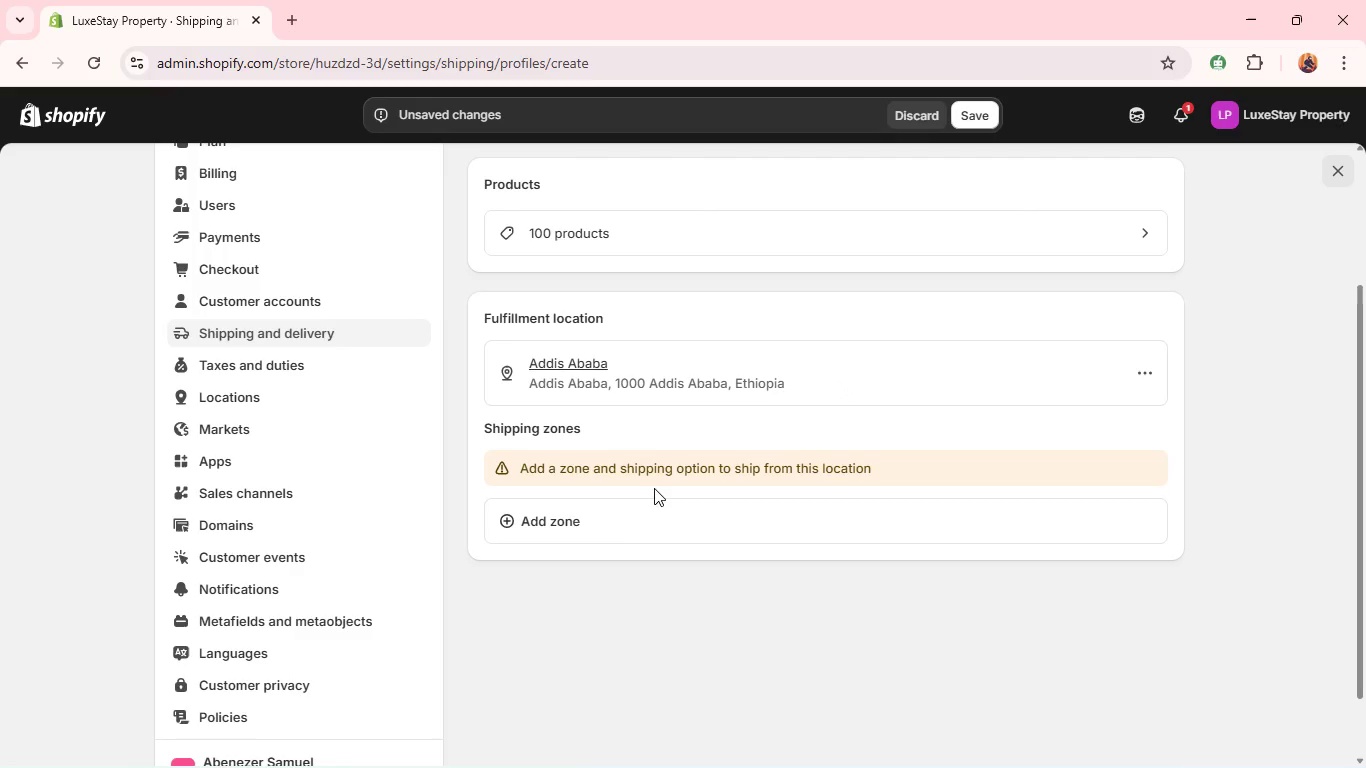 
left_click([559, 525])
 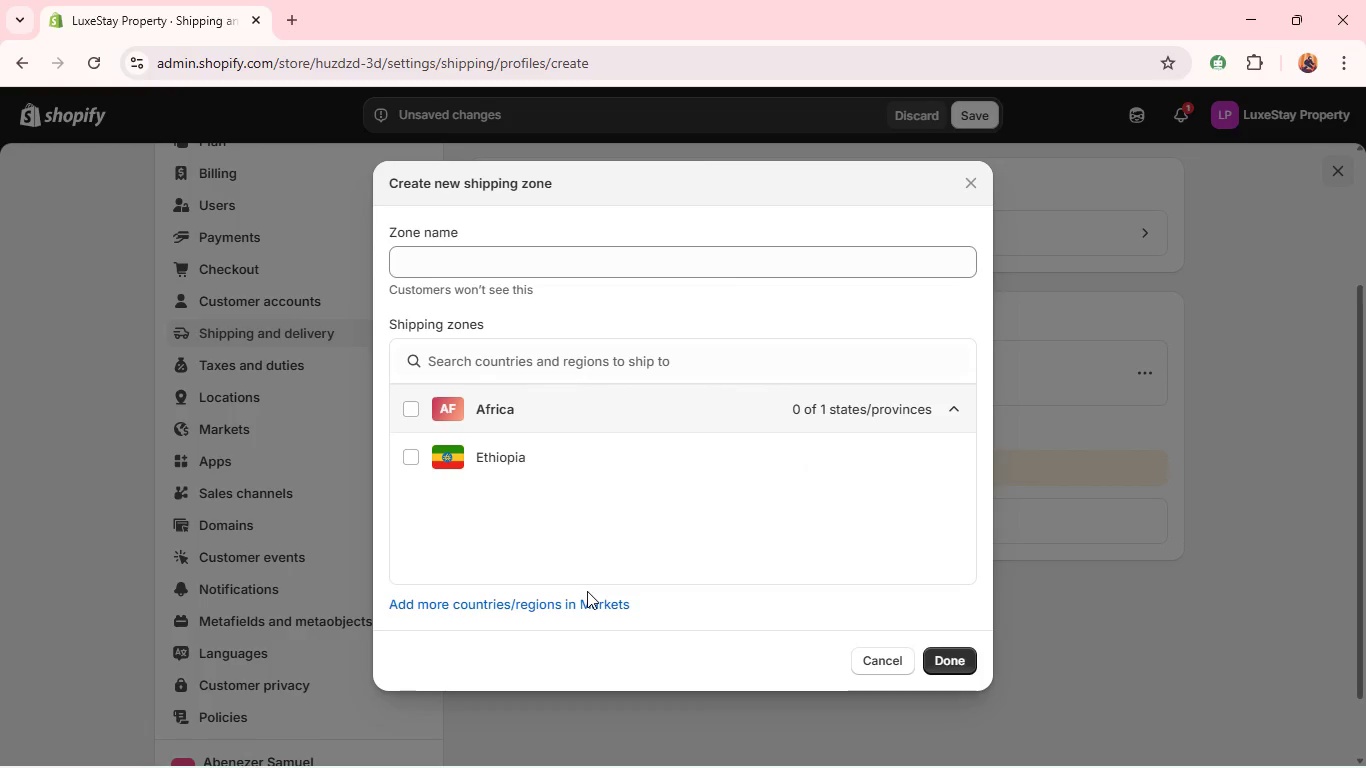 
left_click([574, 605])
 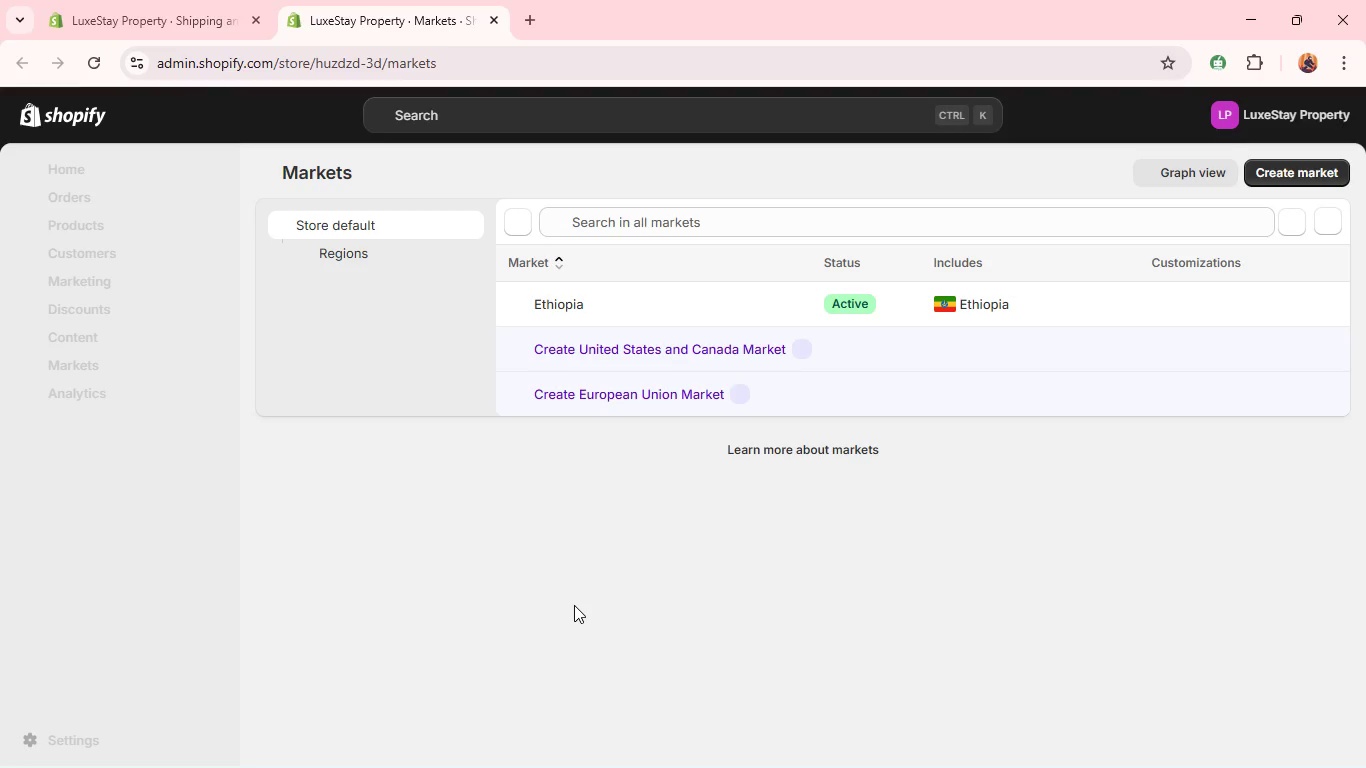 
wait(7.72)
 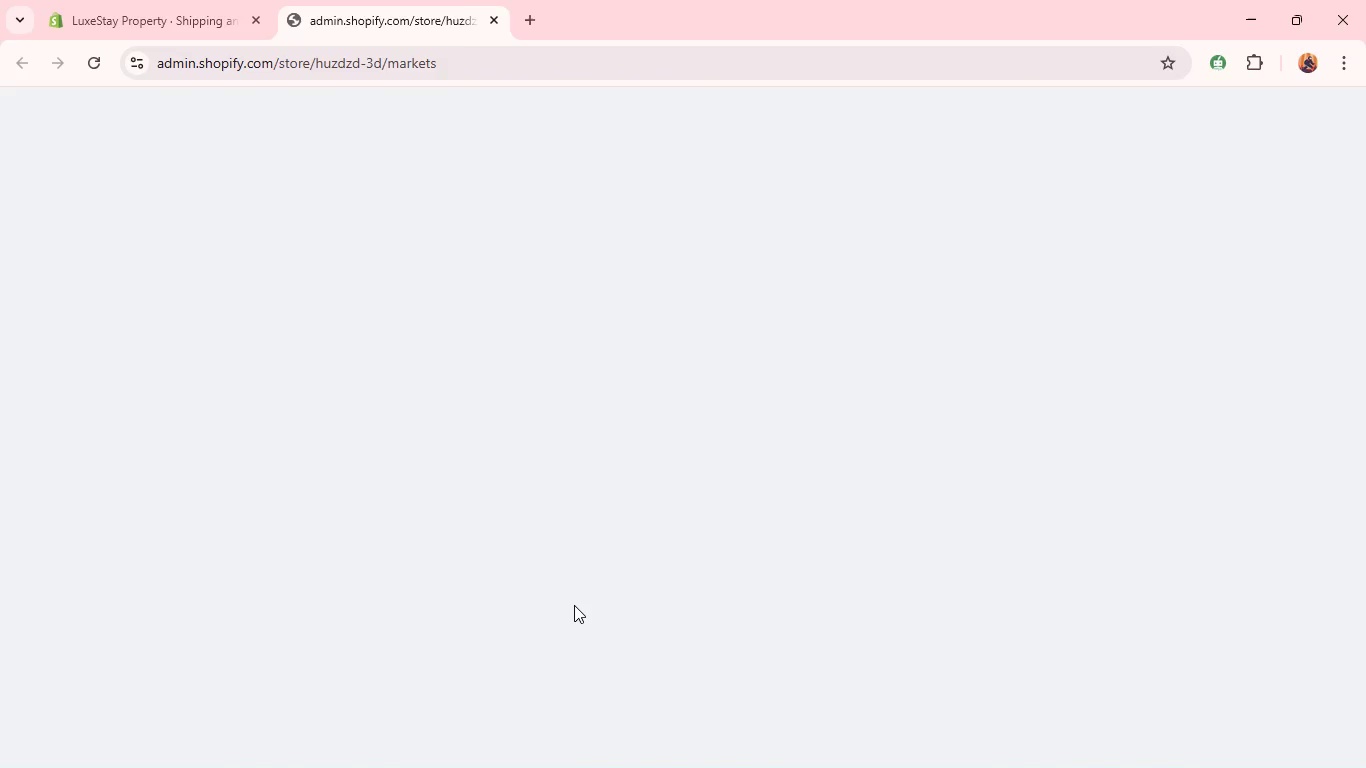 
left_click([404, 360])
 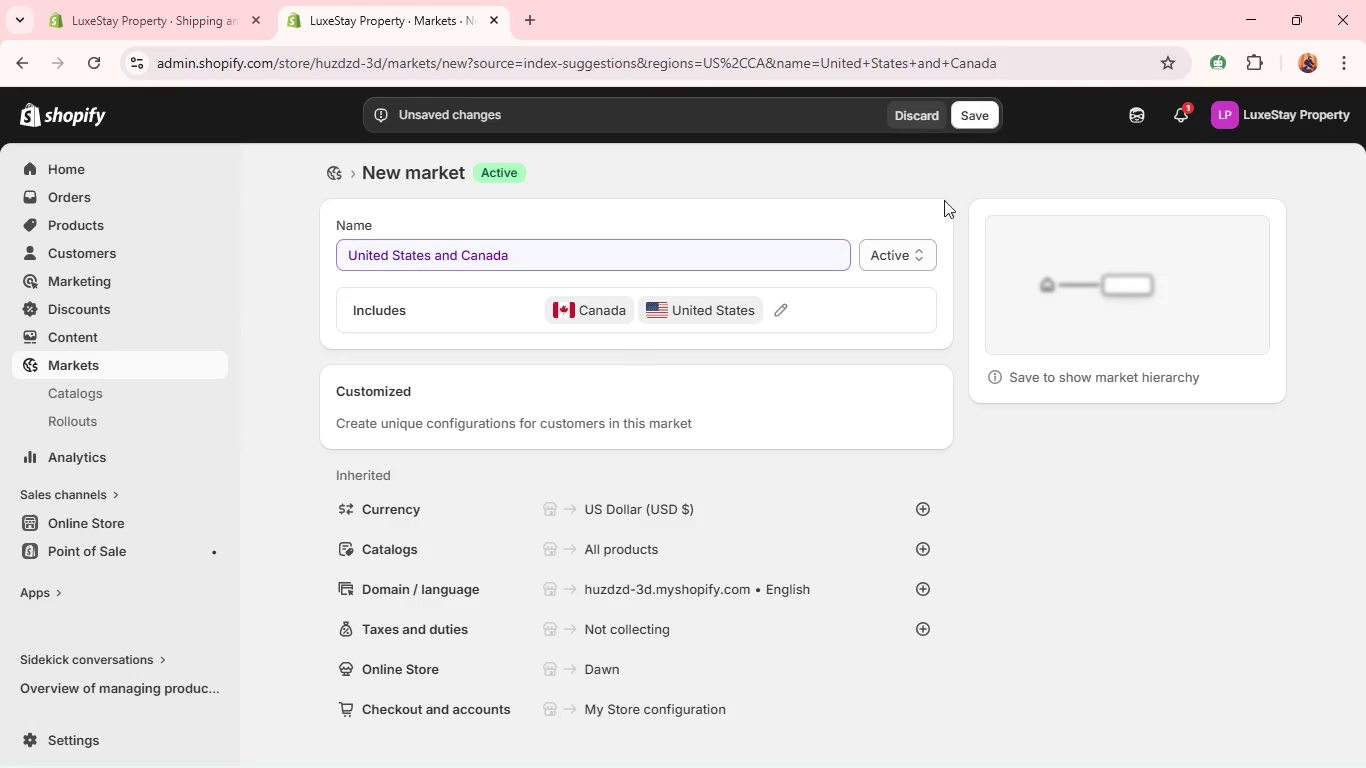 
left_click([978, 122])
 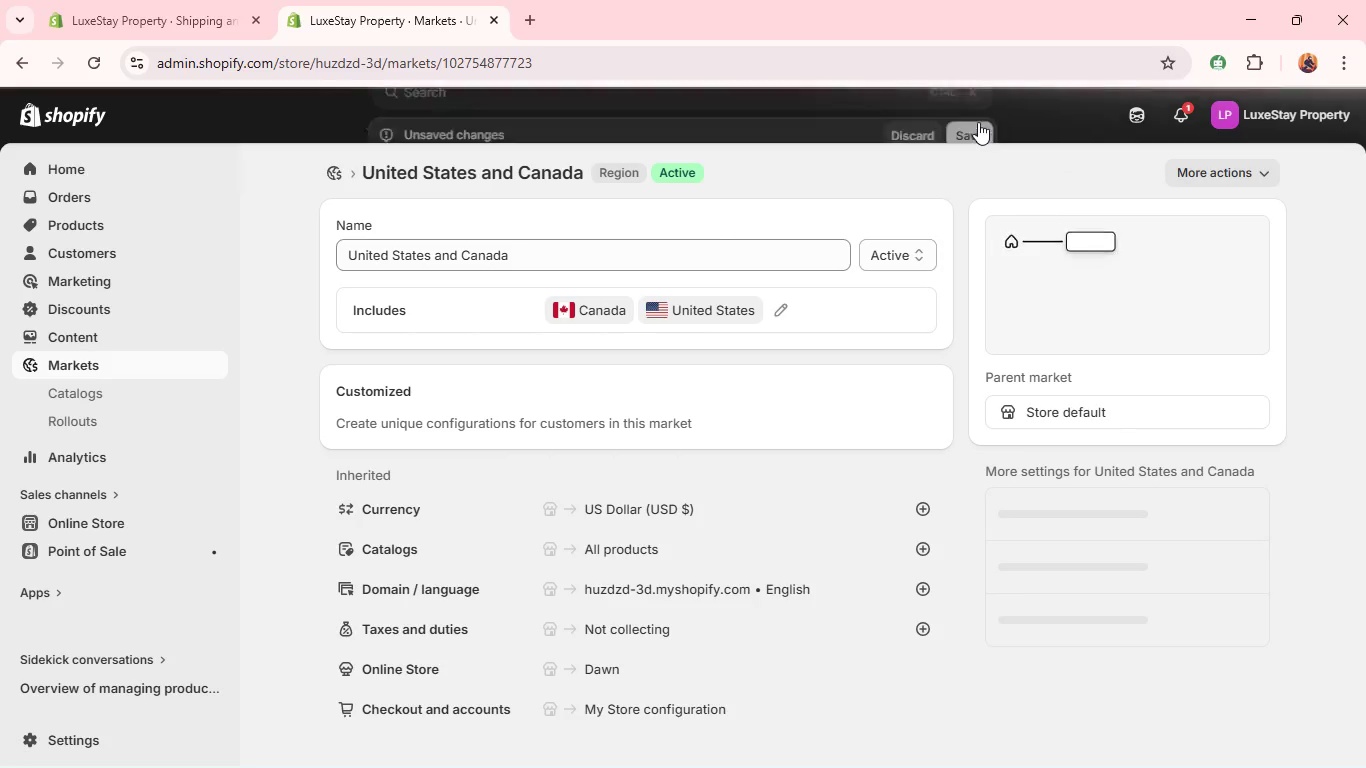 
wait(8.58)
 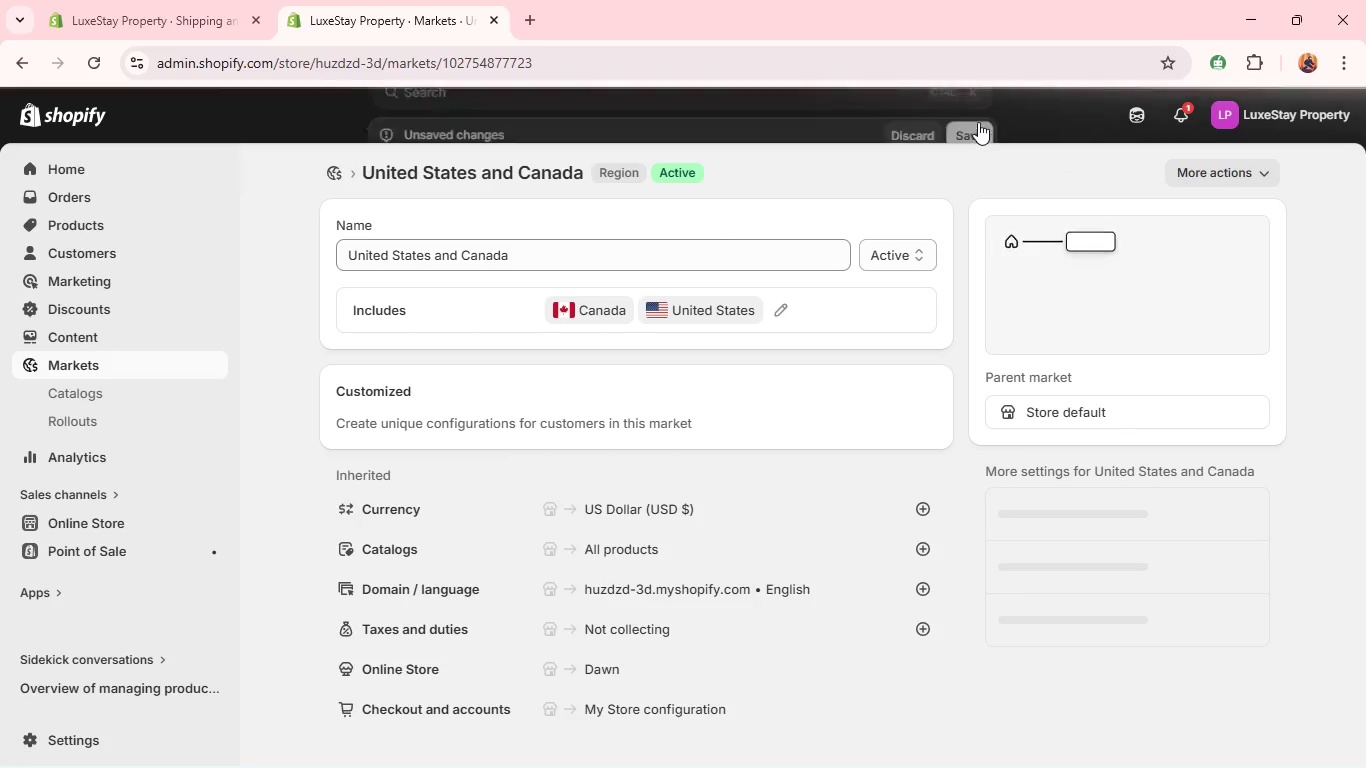 
left_click([81, 734])
 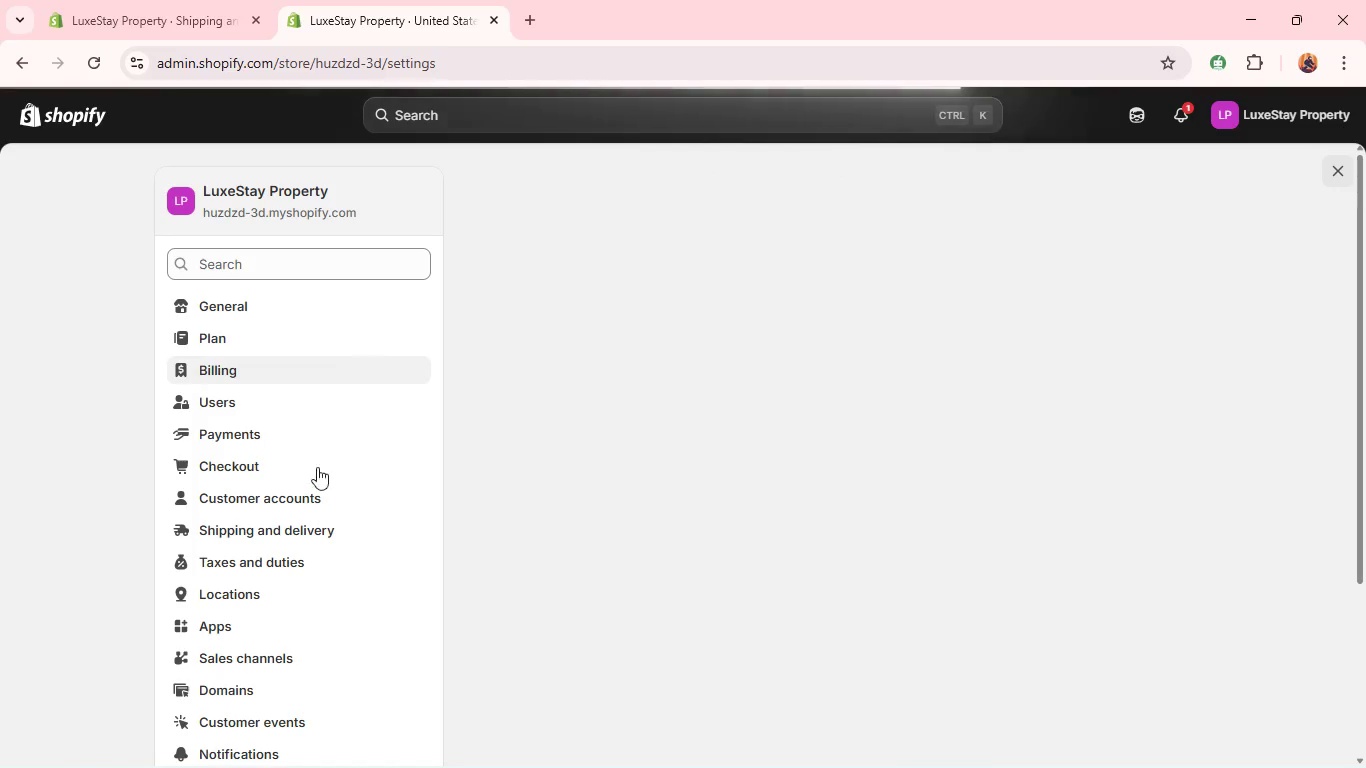 
left_click([282, 536])
 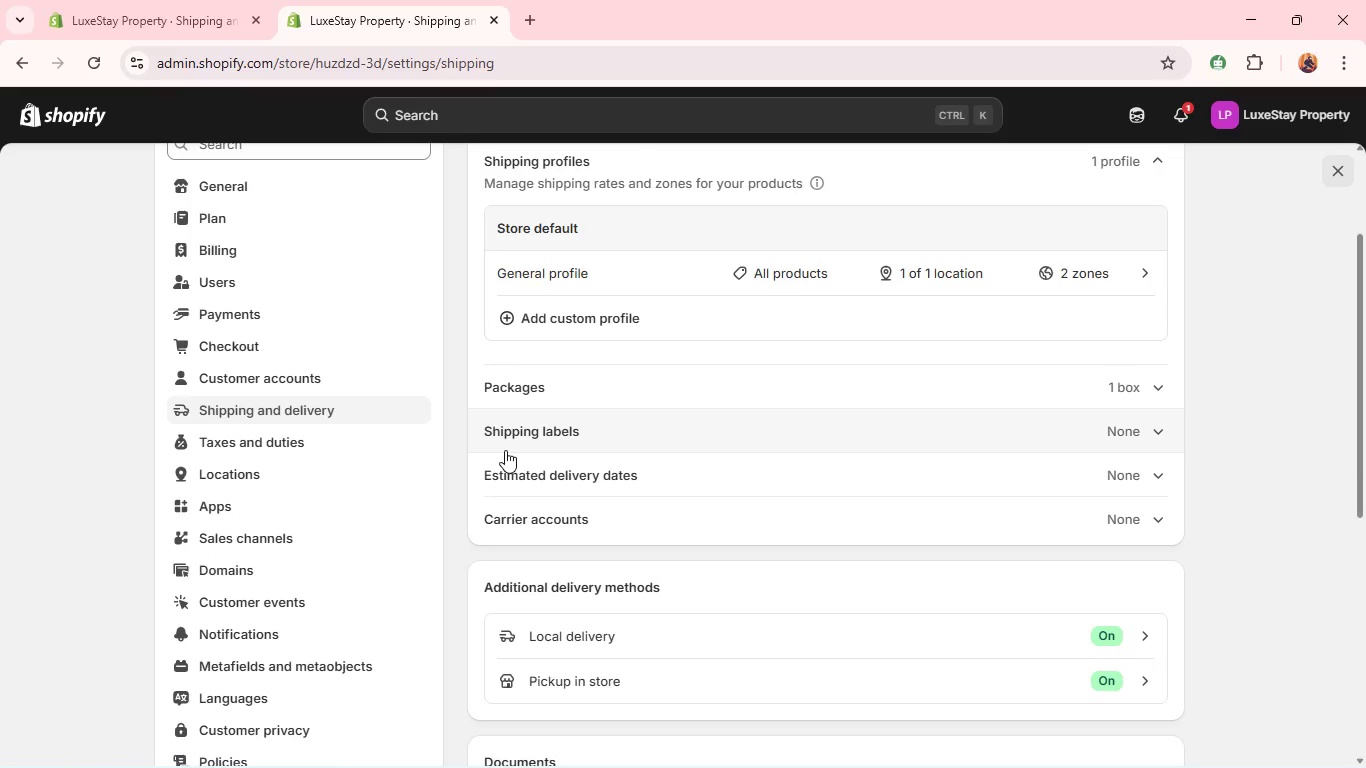 
wait(15.0)
 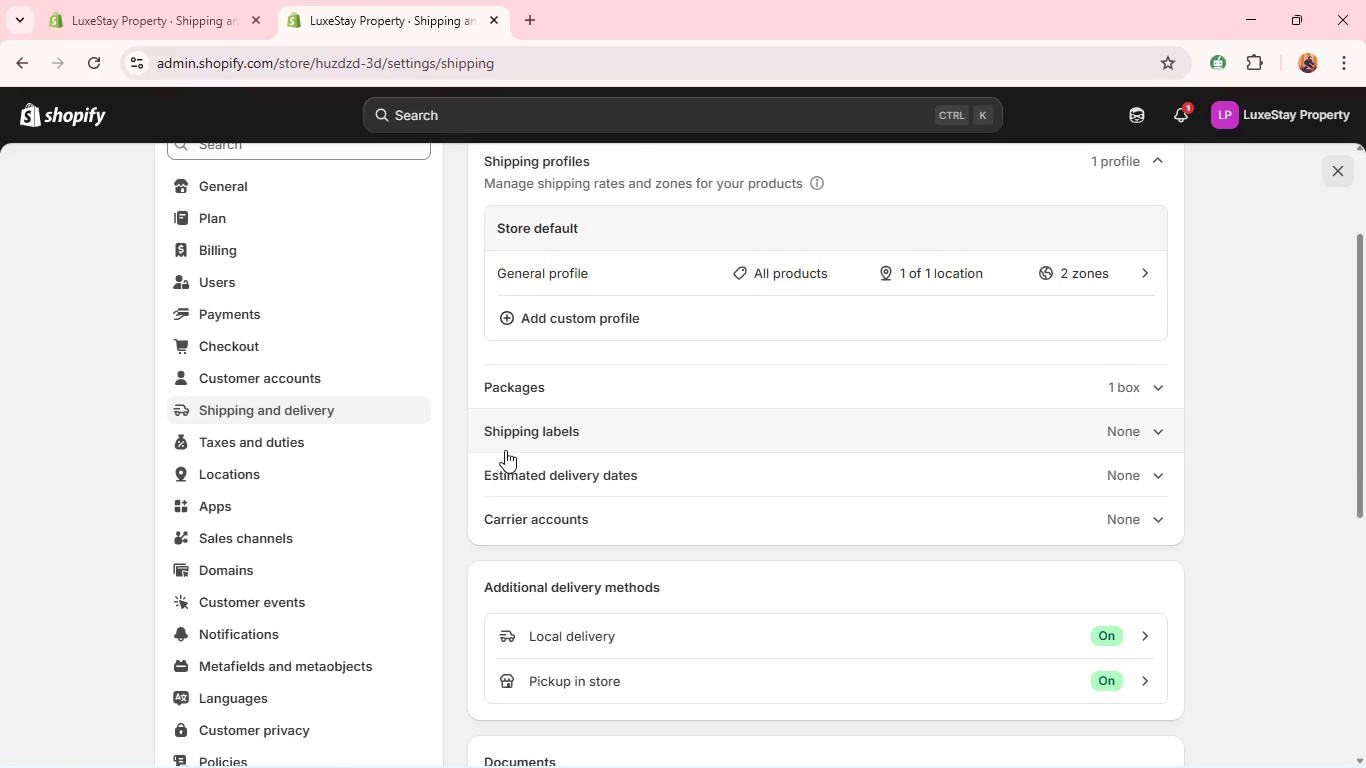 
left_click([707, 261])
 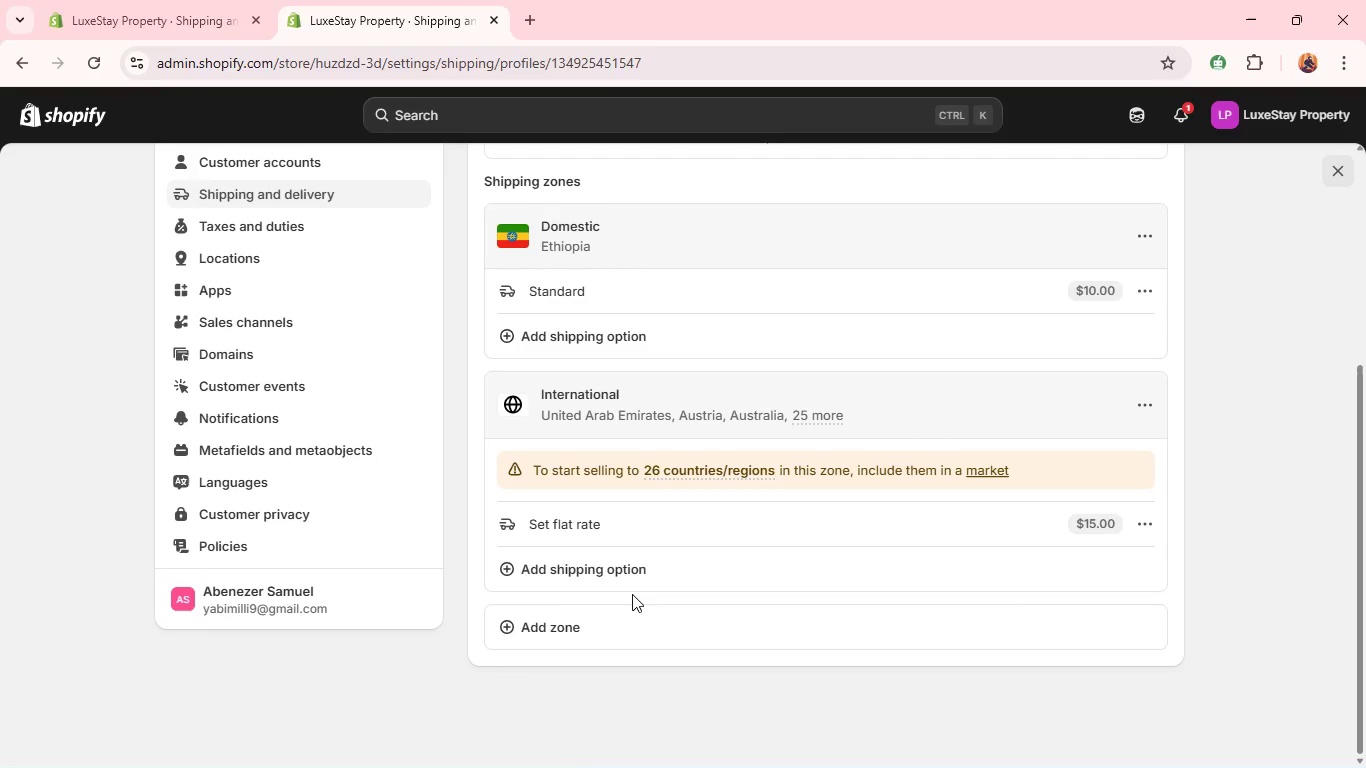 
wait(59.66)
 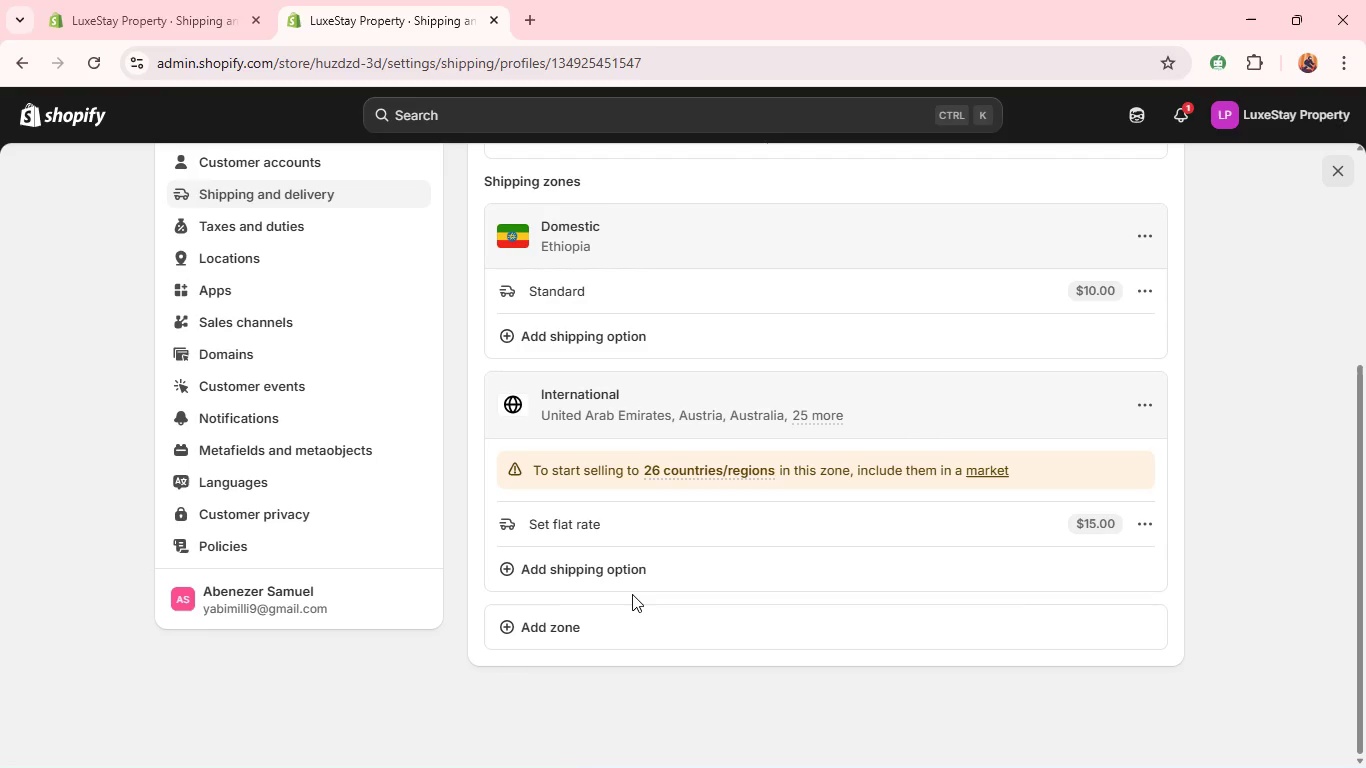 
mouse_move([651, 528])
 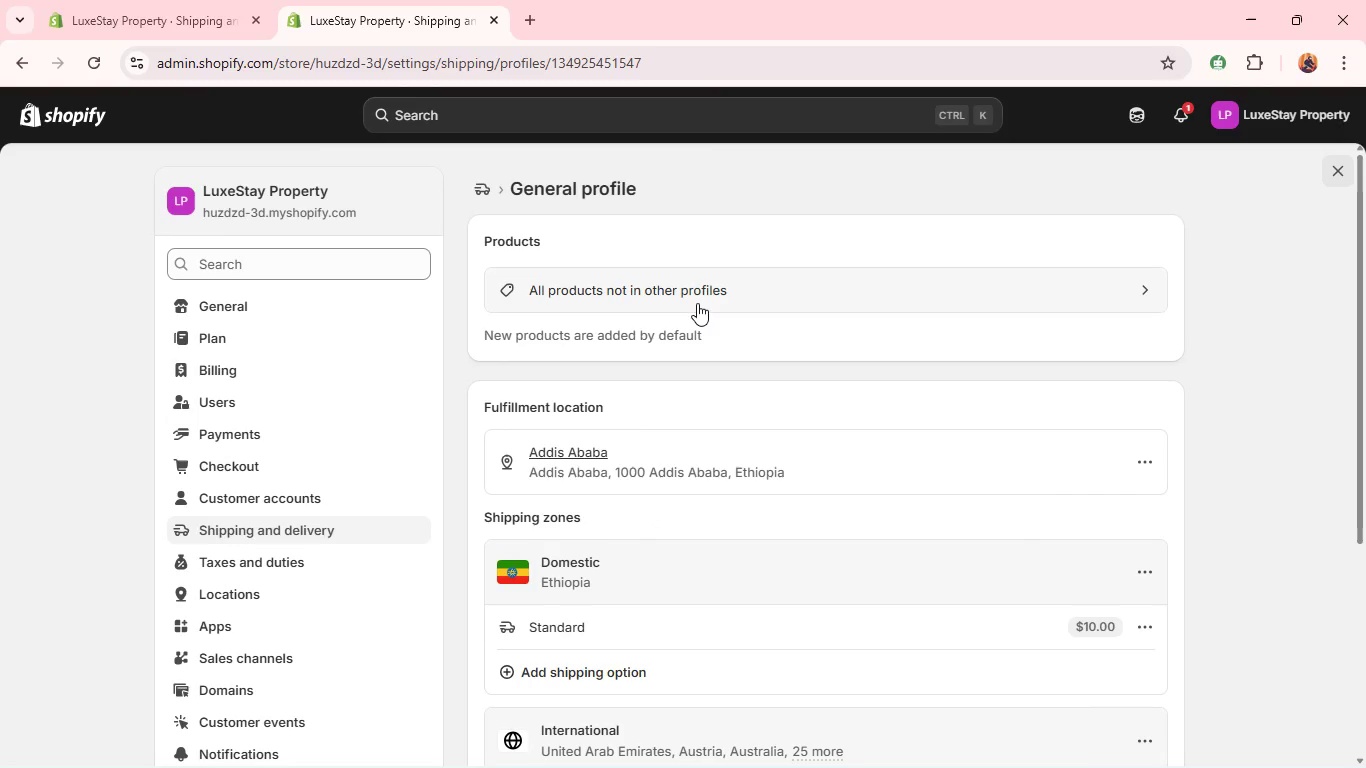 
left_click([697, 303])
 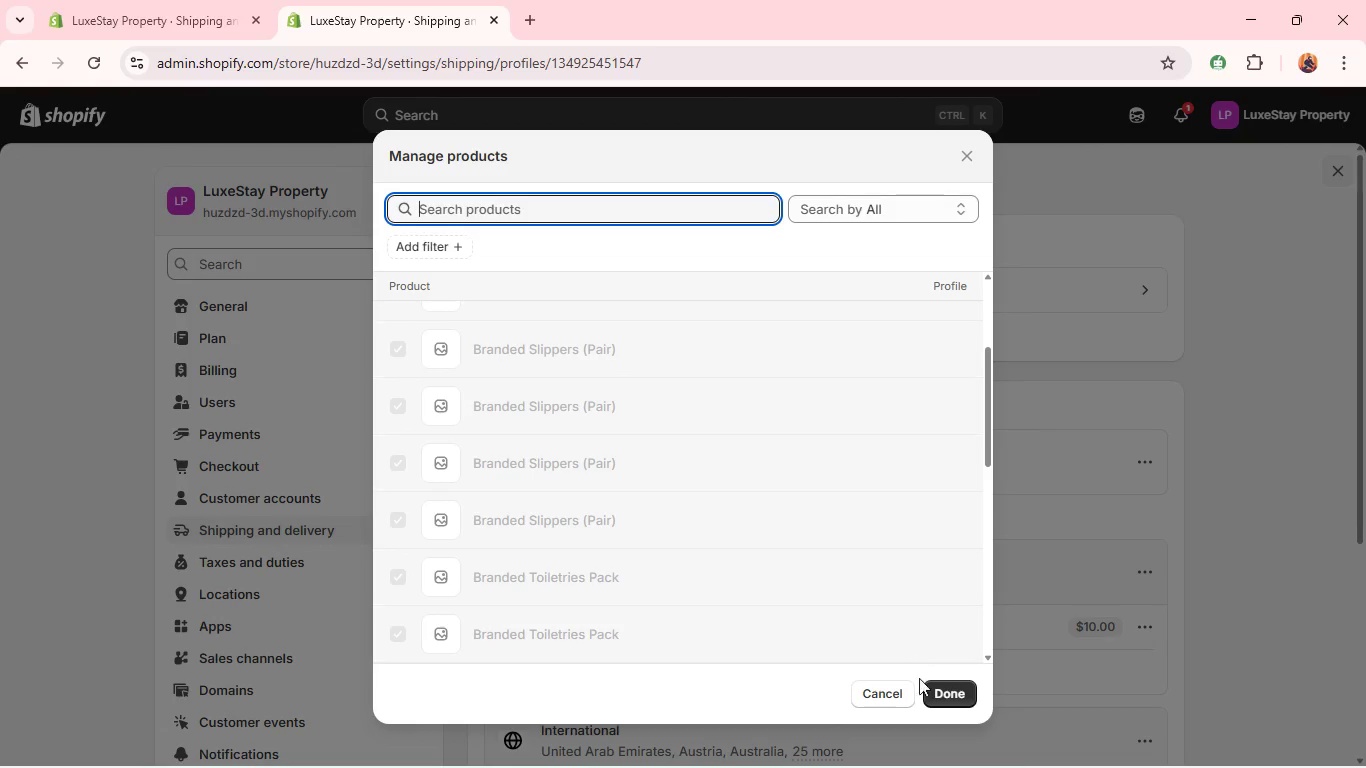 
wait(5.94)
 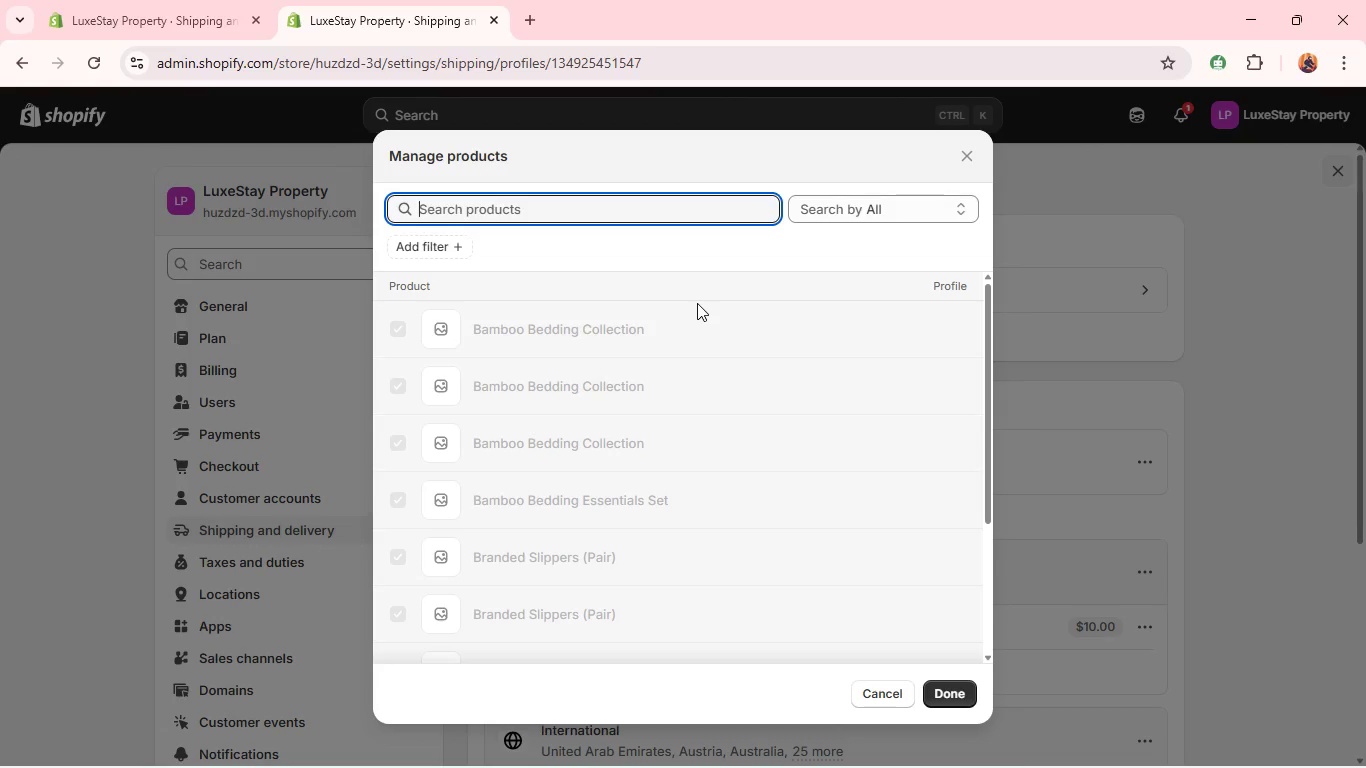 
left_click([941, 687])
 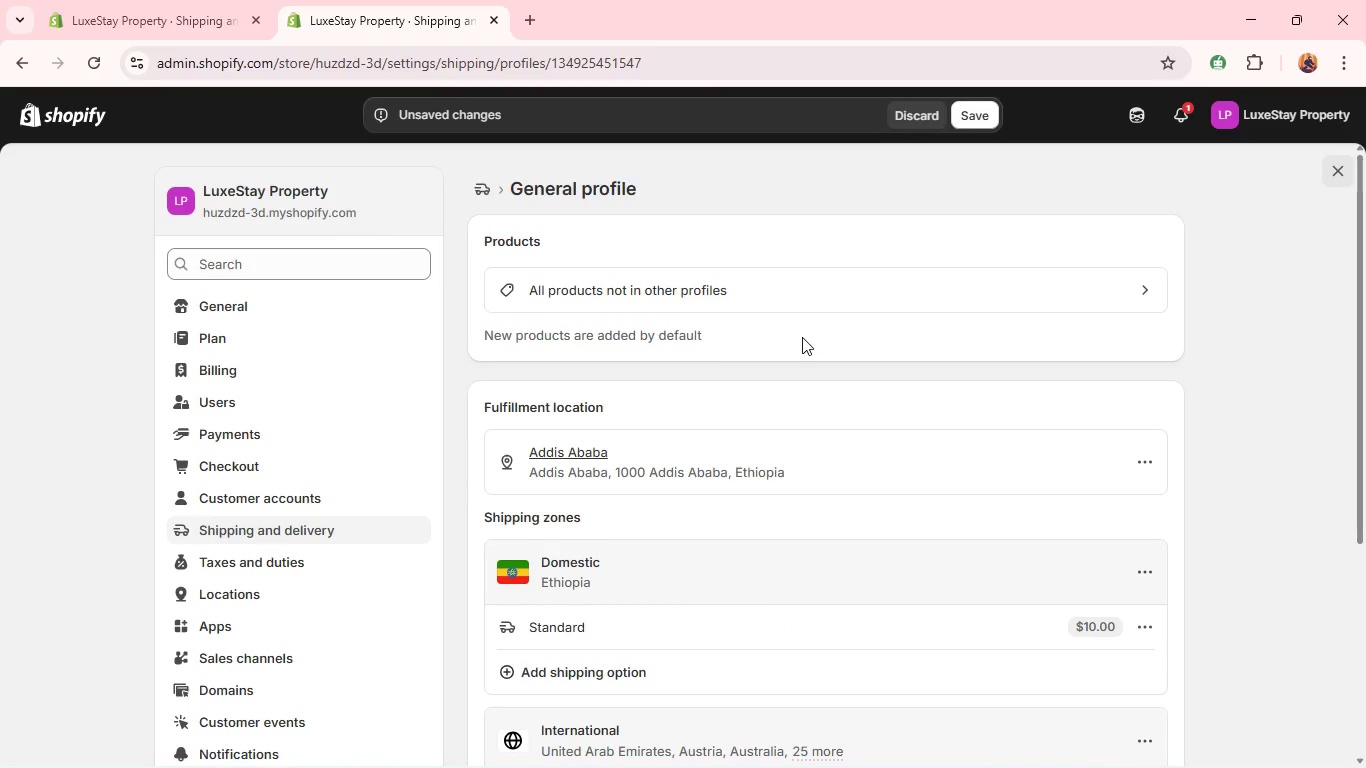 
wait(7.39)
 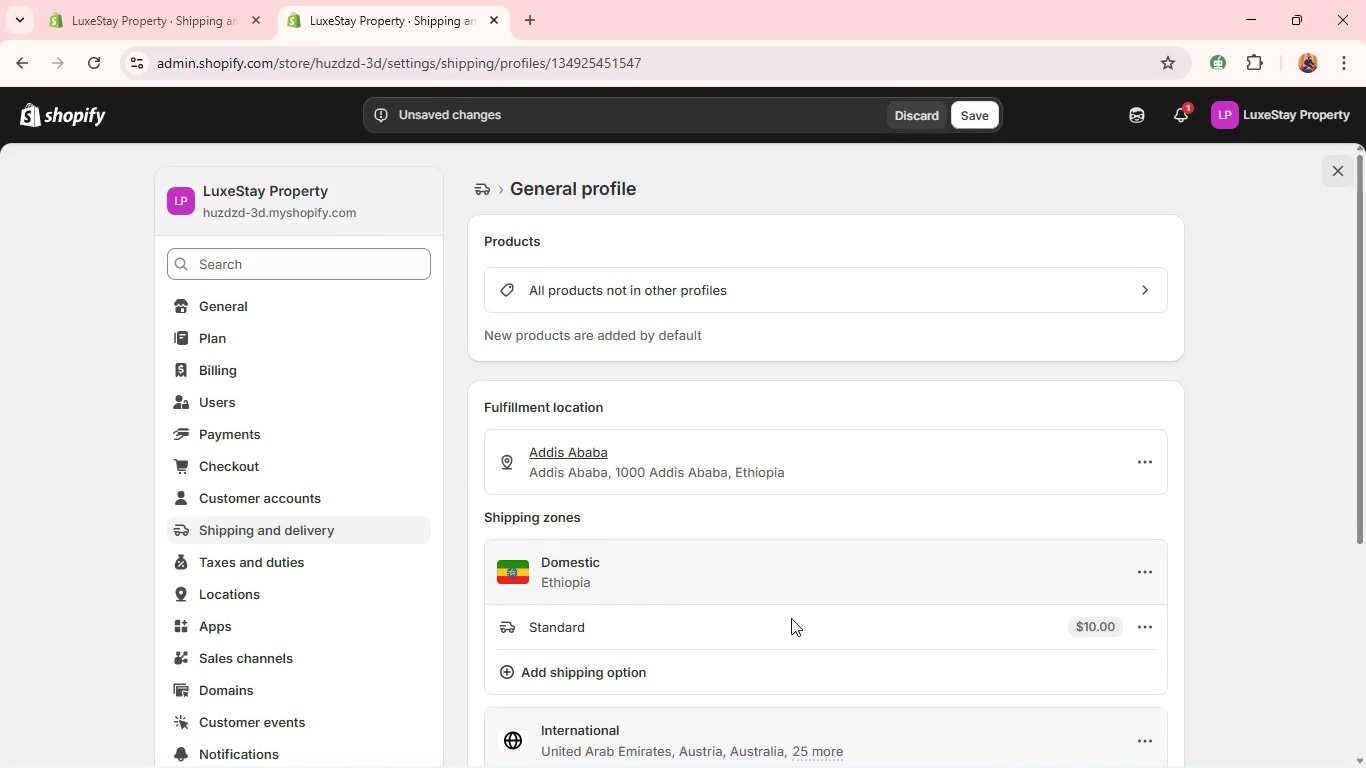 
left_click([1143, 282])
 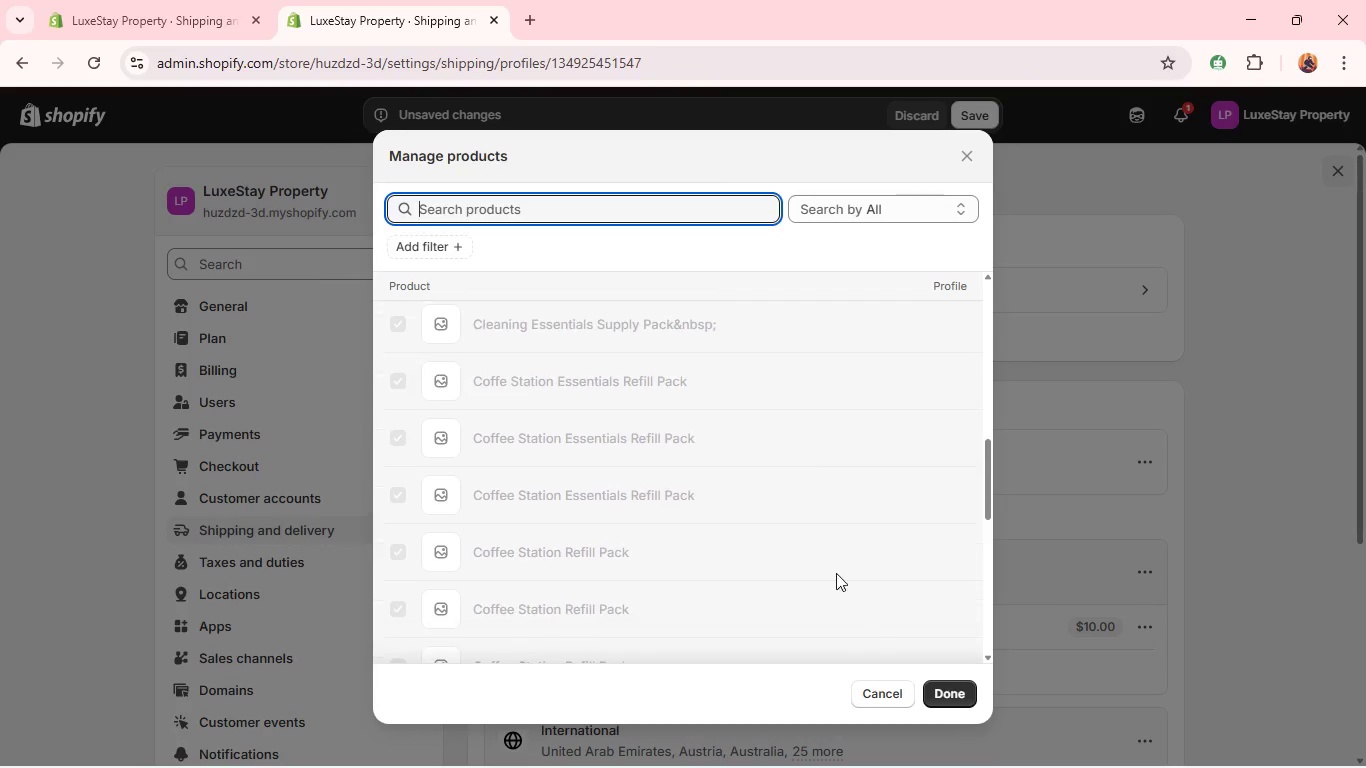 
left_click([874, 684])
 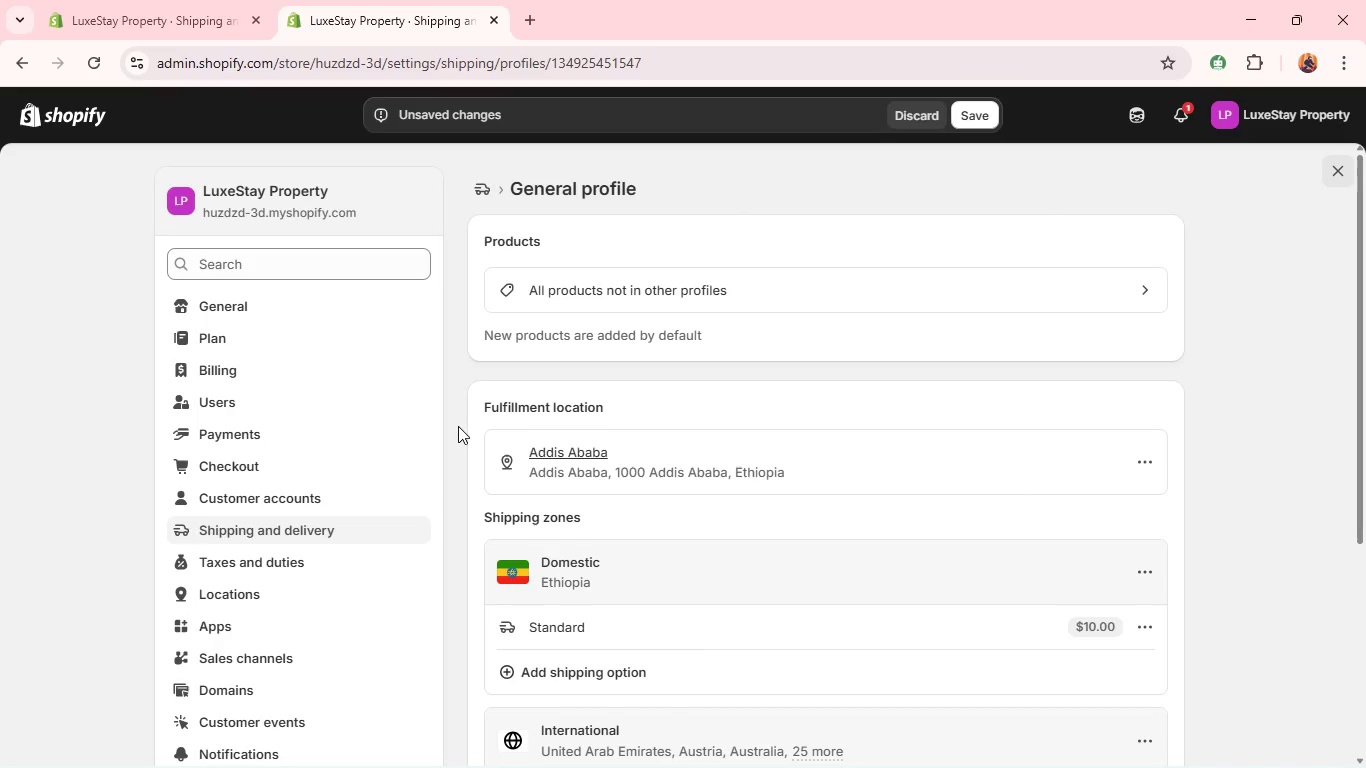 
left_click([324, 529])
 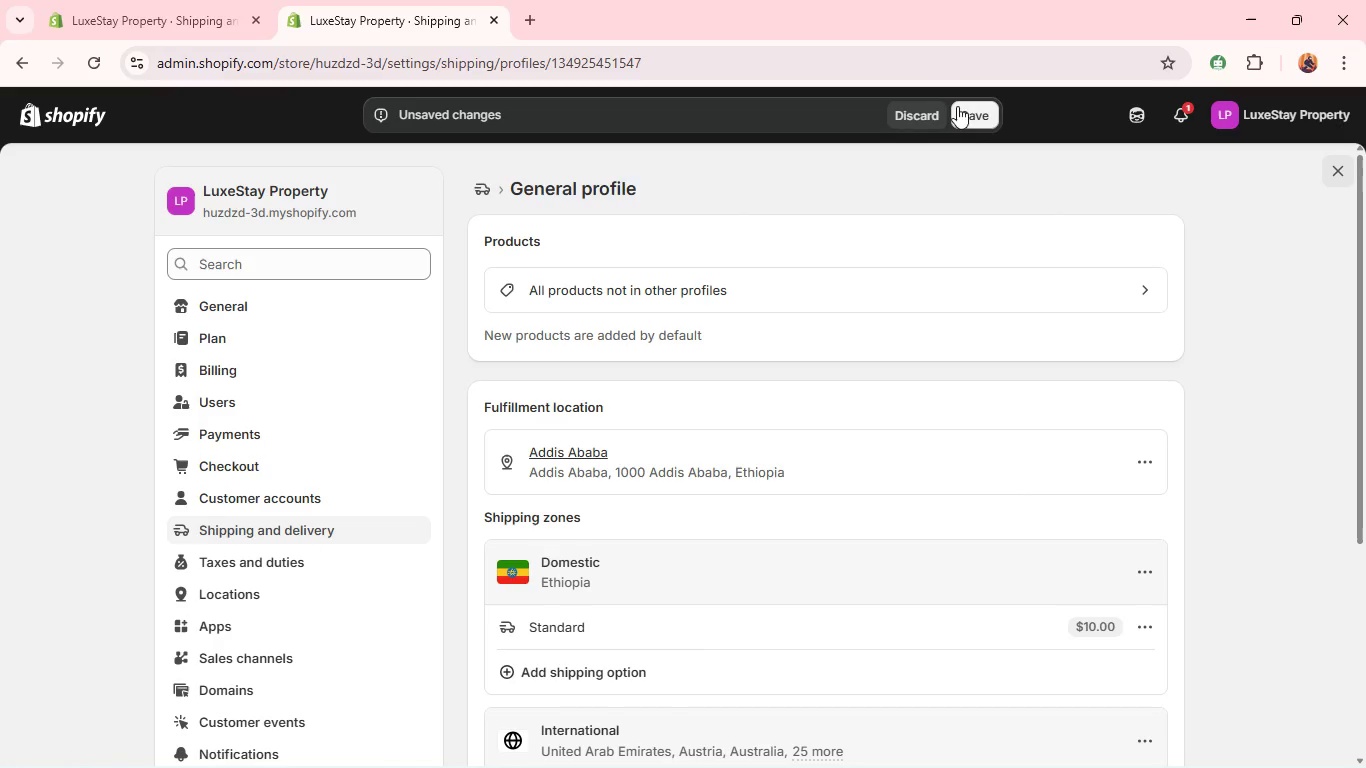 
left_click([971, 114])
 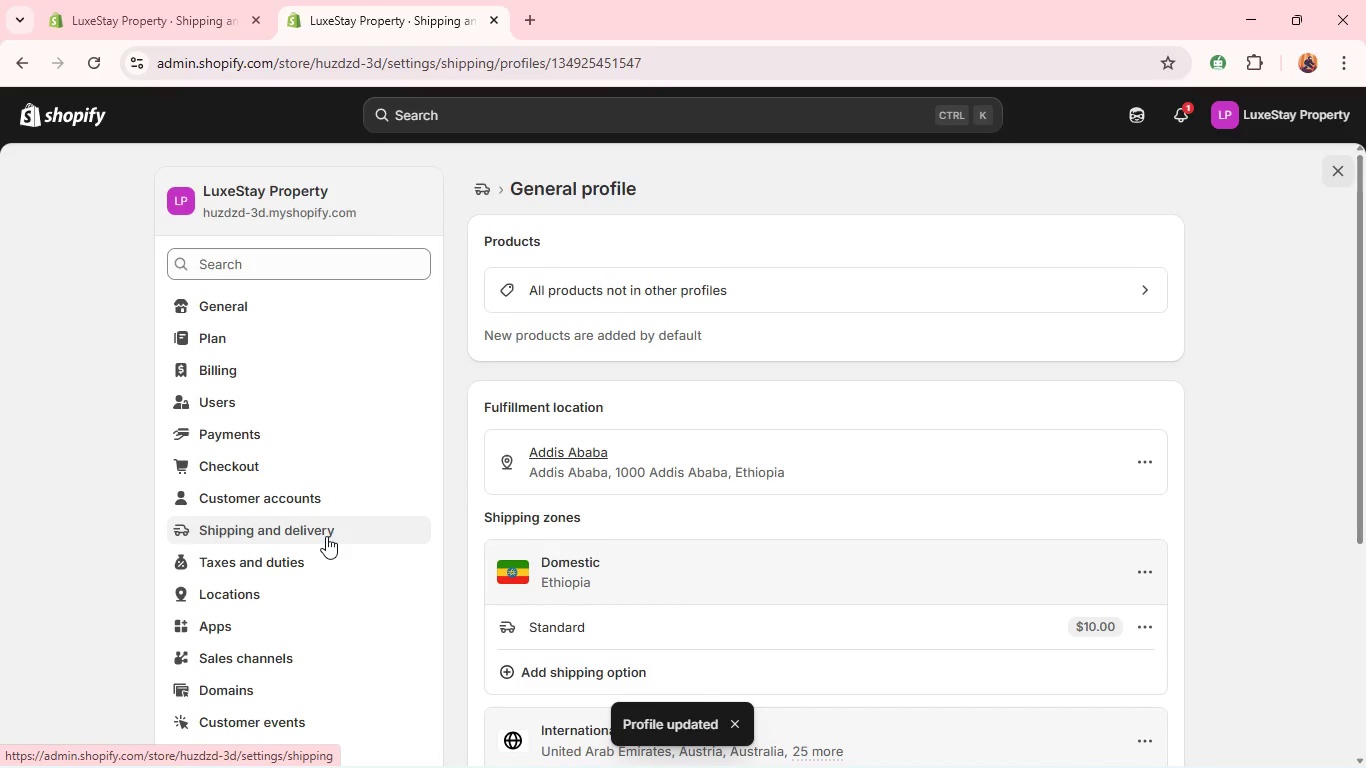 
wait(7.77)
 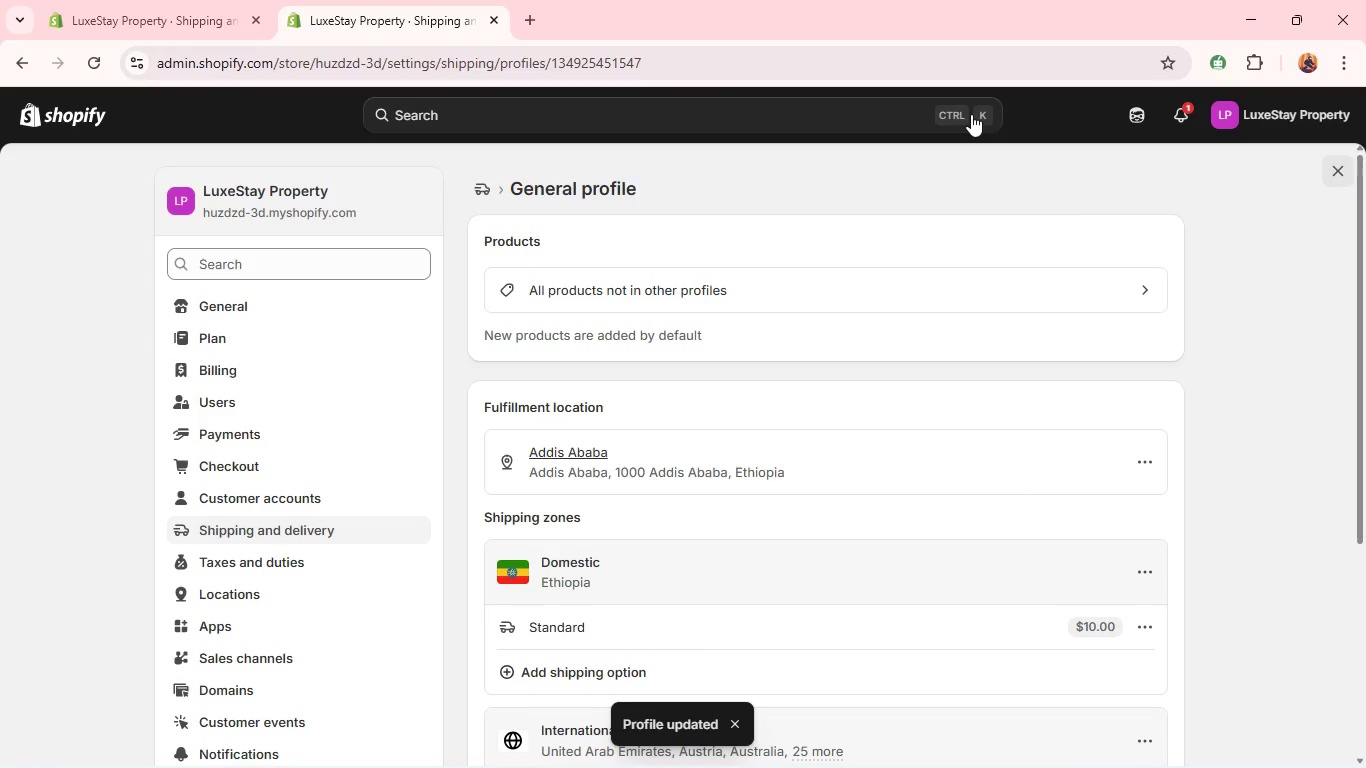 
left_click([490, 186])
 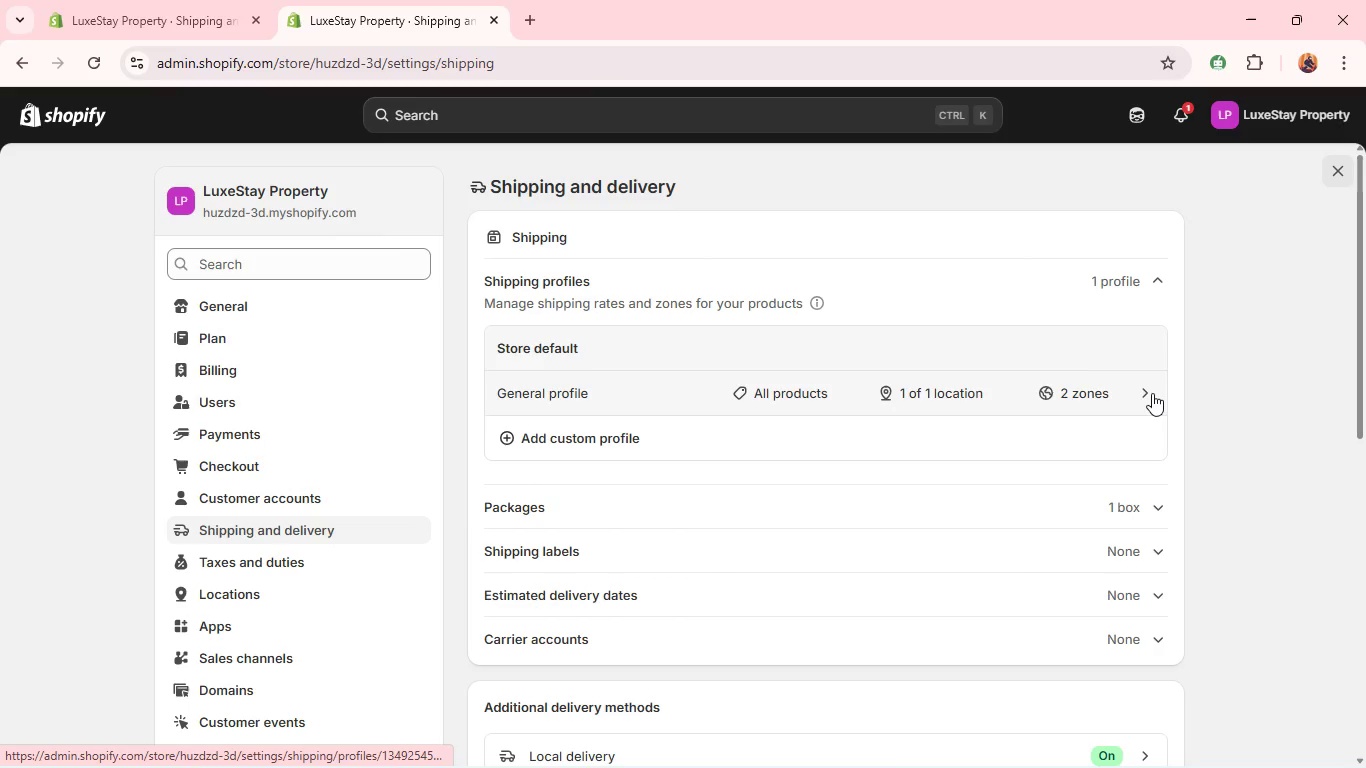 
left_click([1147, 390])
 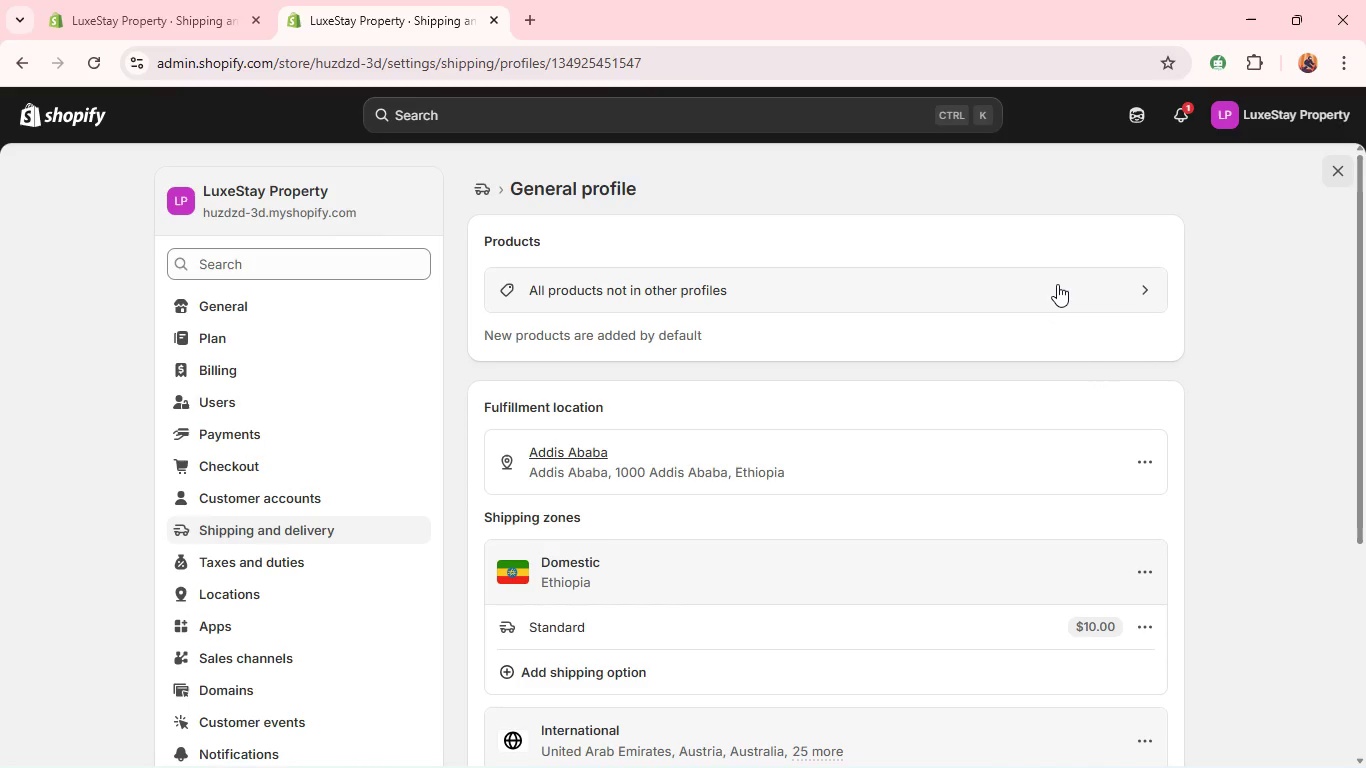 
wait(10.16)
 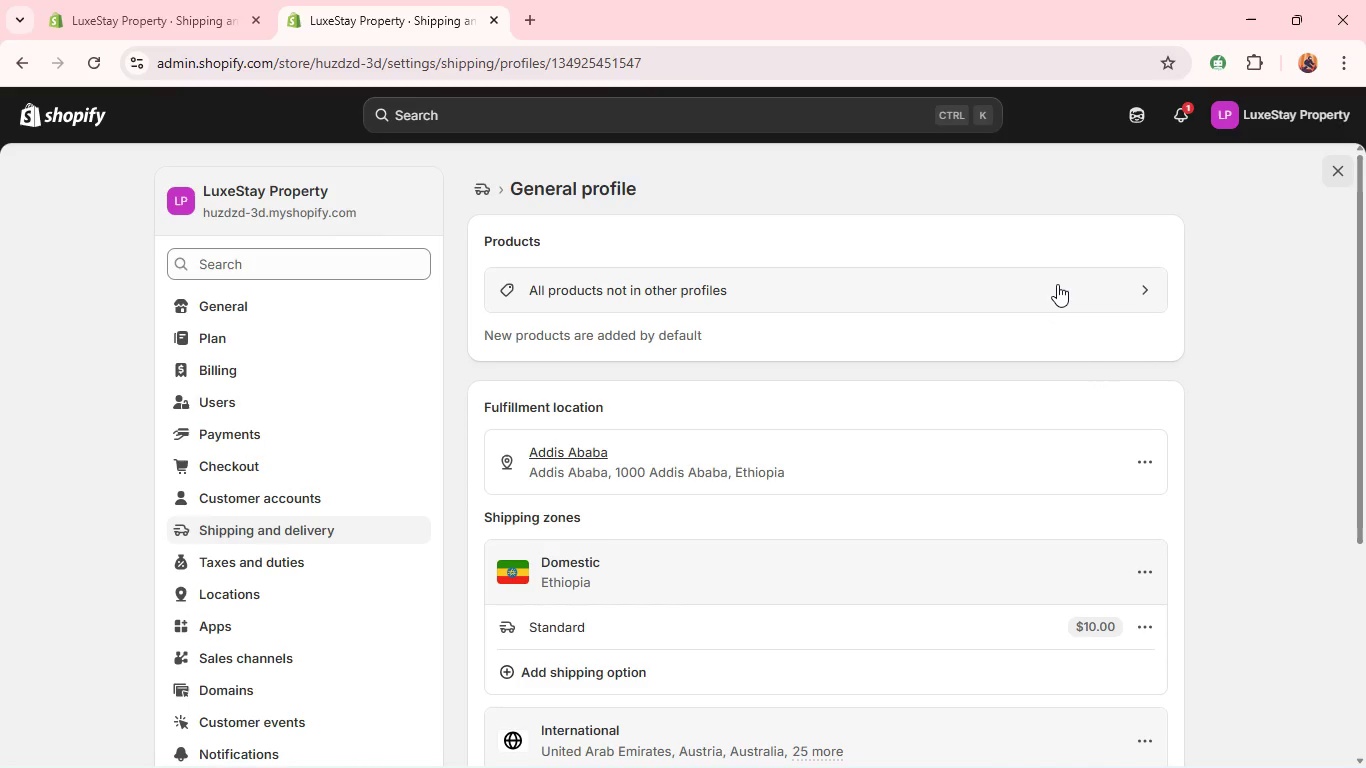 
left_click([1136, 283])
 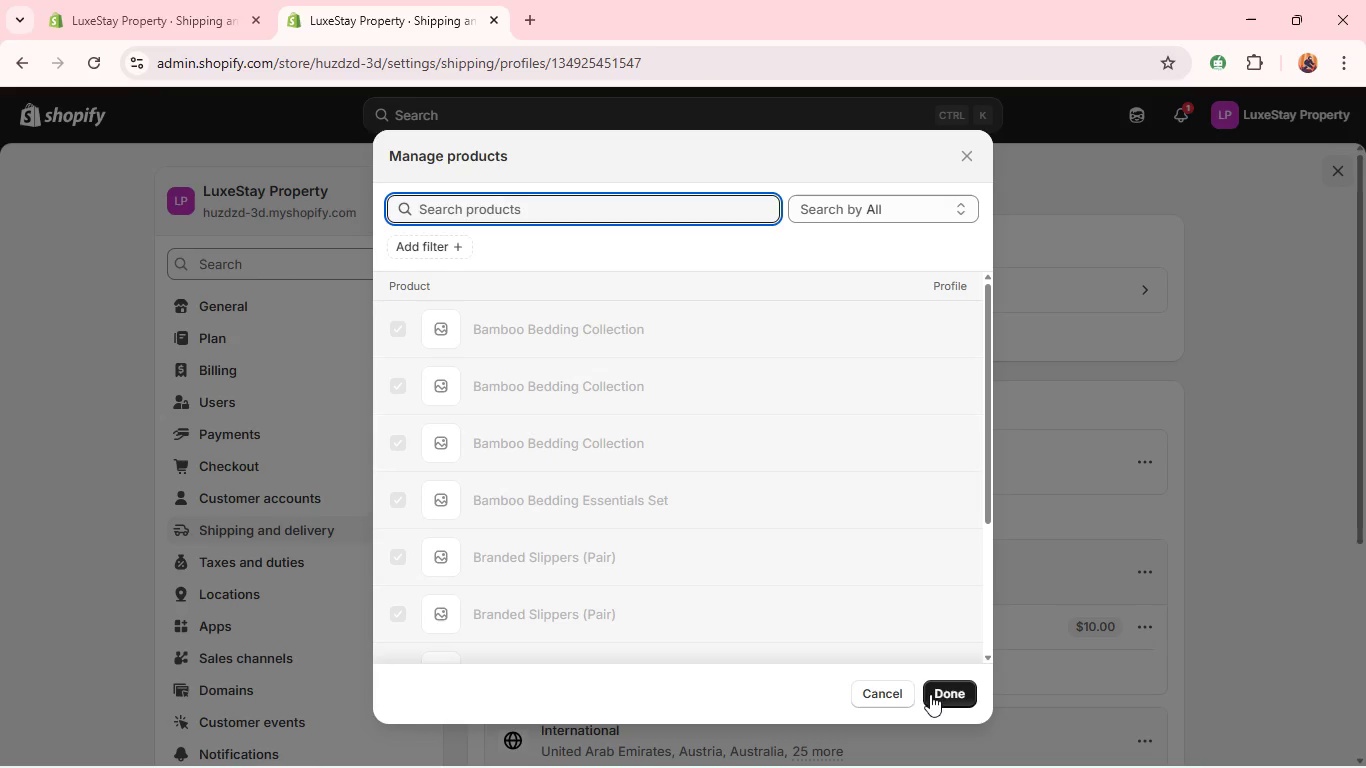 
left_click([897, 689])
 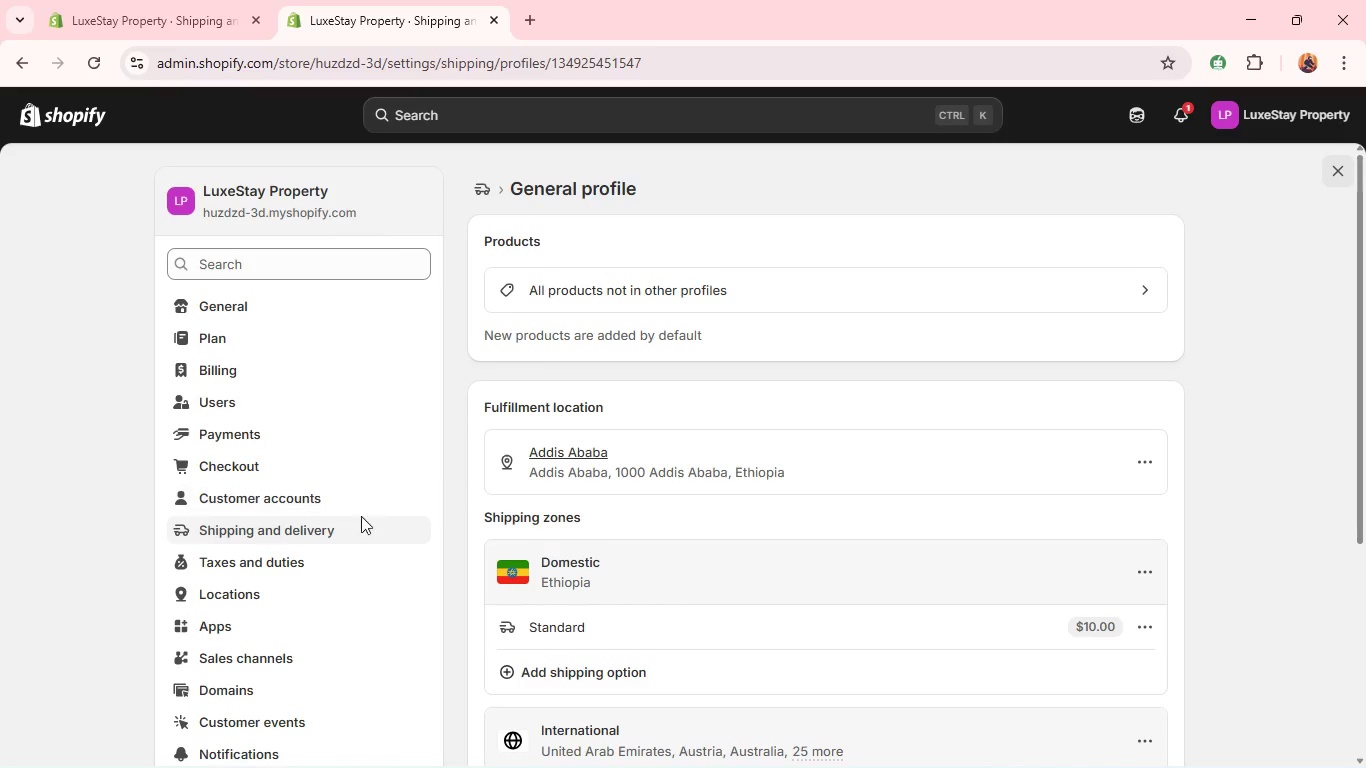 
left_click([359, 525])
 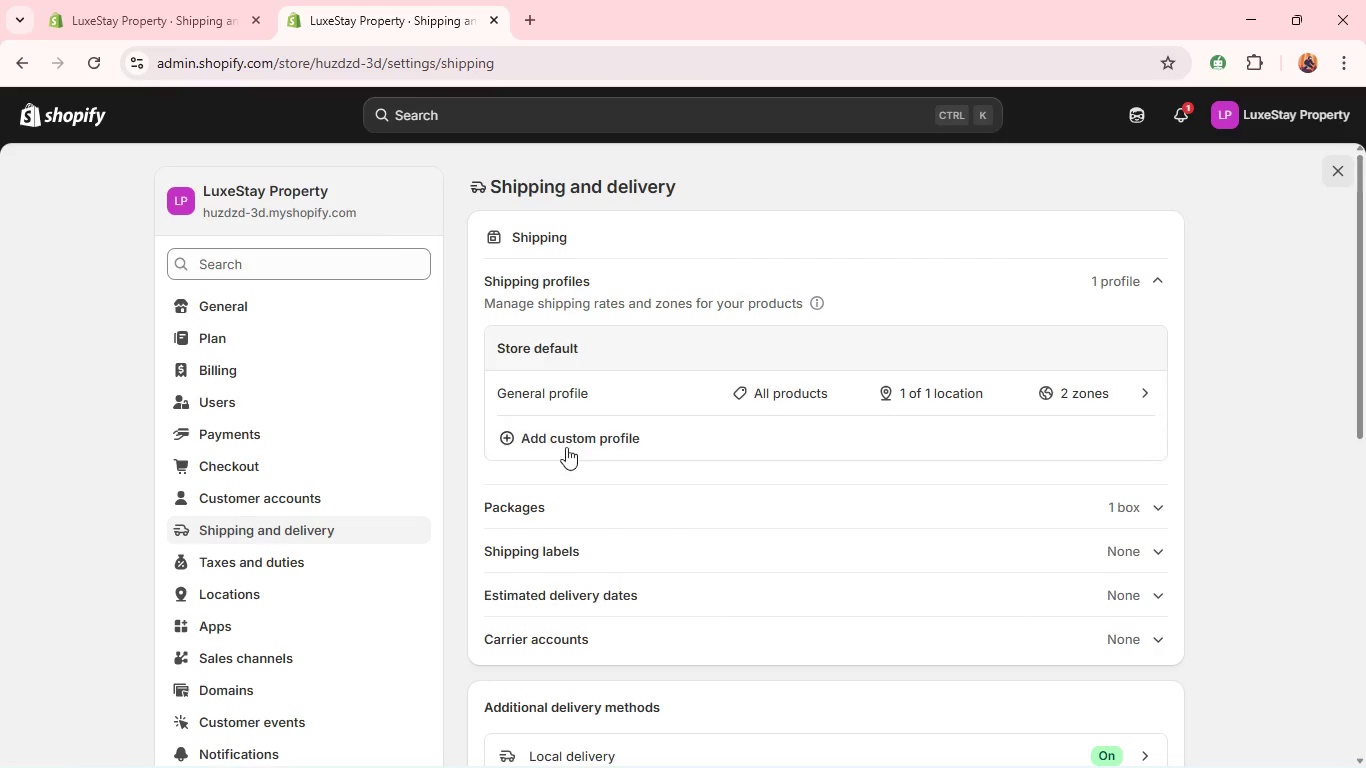 
wait(7.52)
 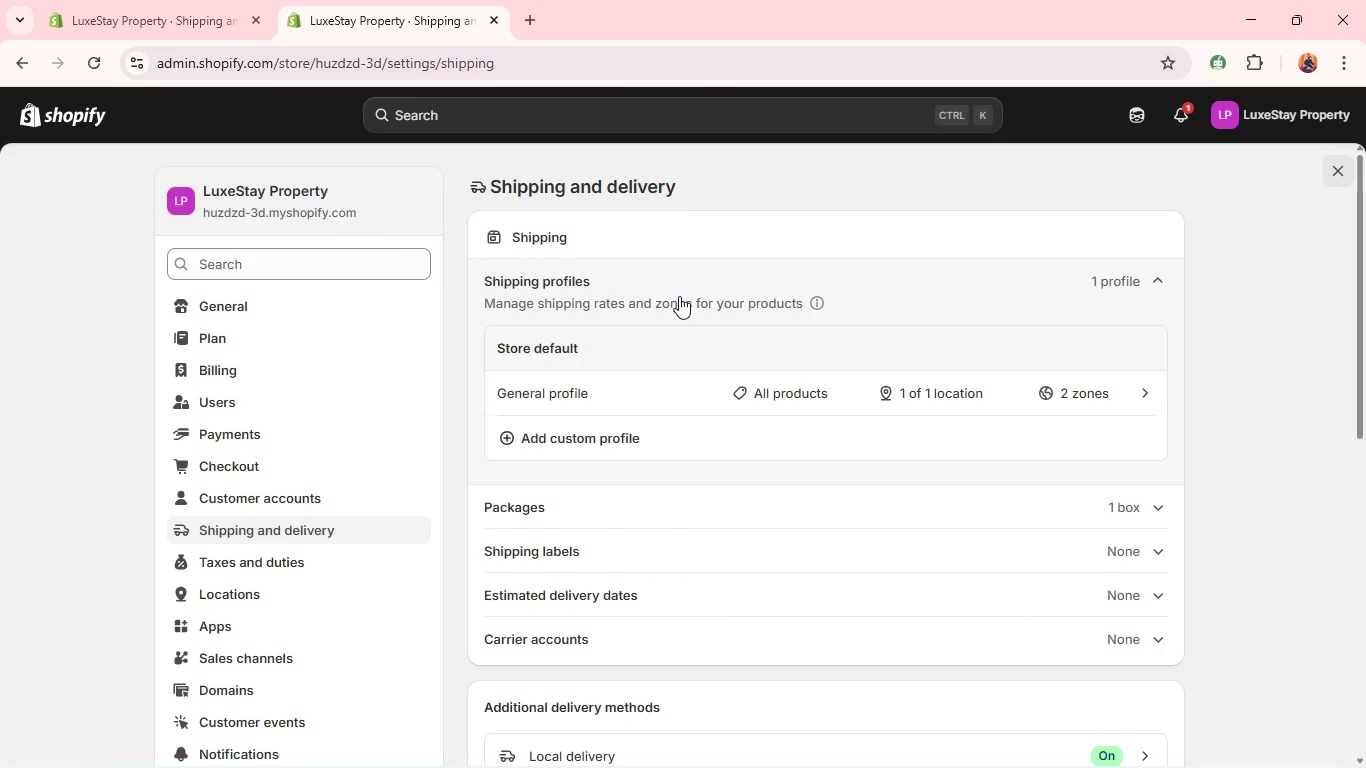 
left_click([90, 18])
 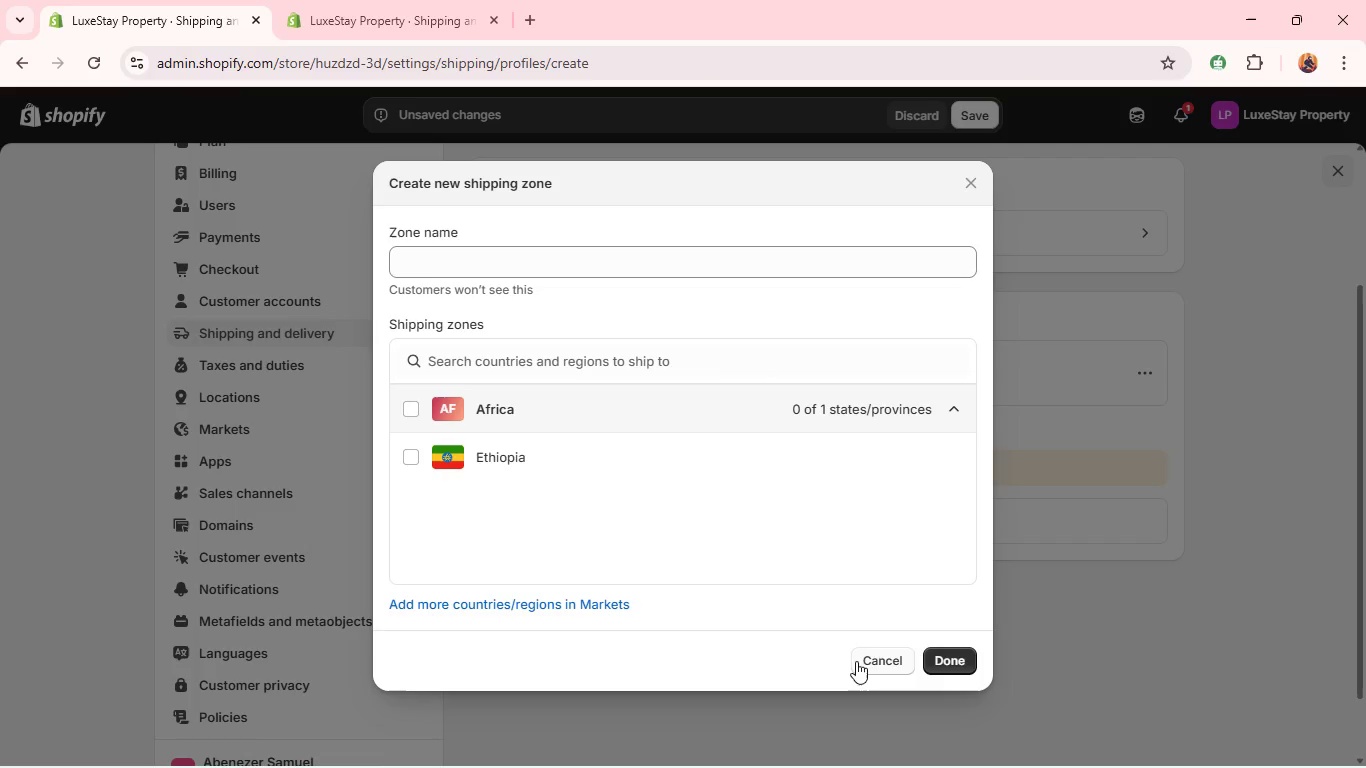 
left_click([864, 662])
 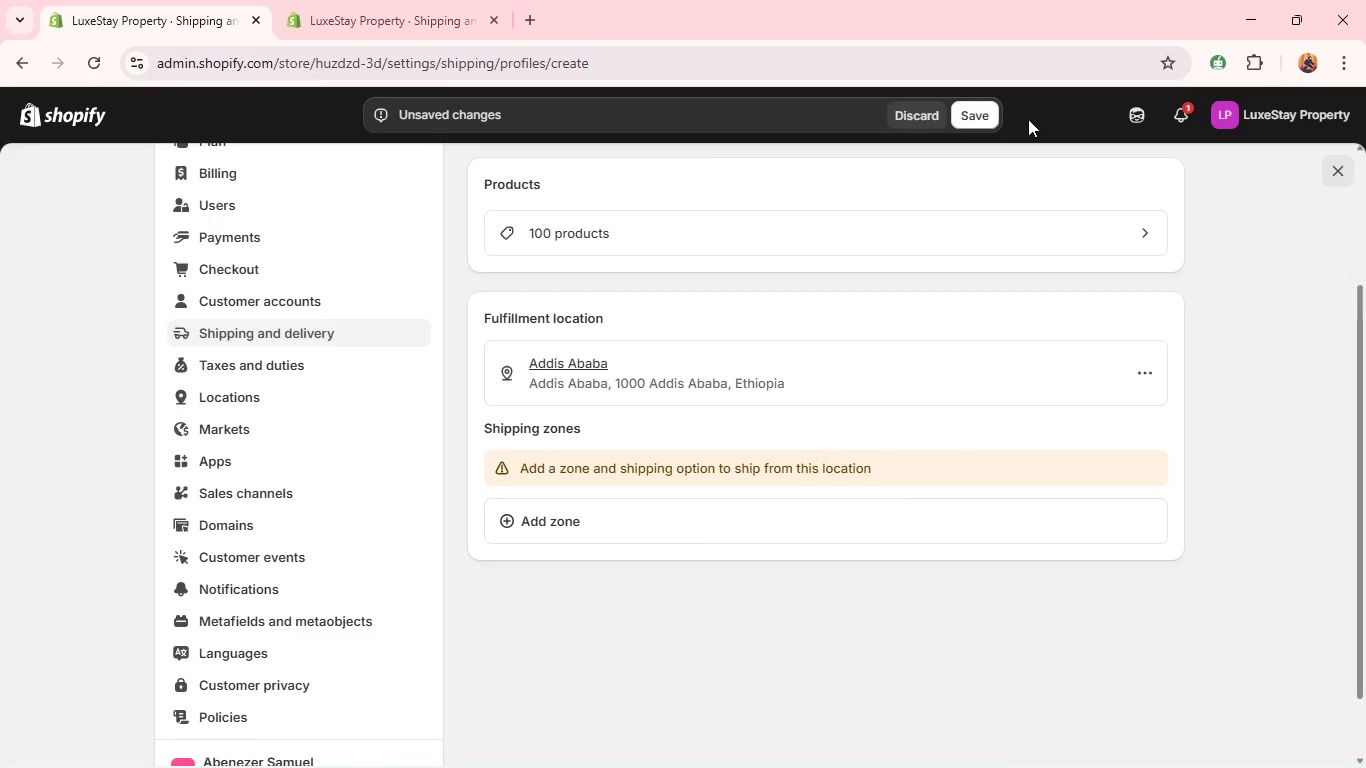 
left_click([979, 116])
 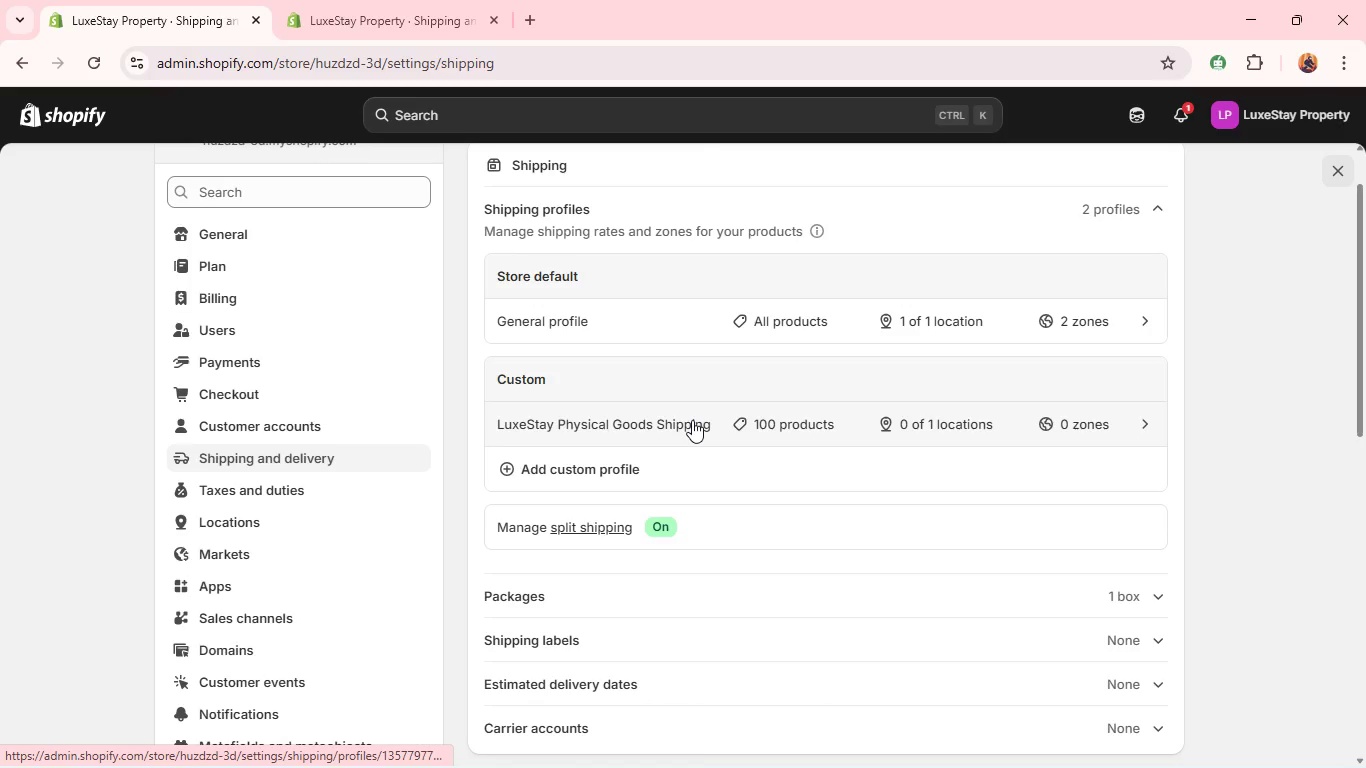 
wait(11.45)
 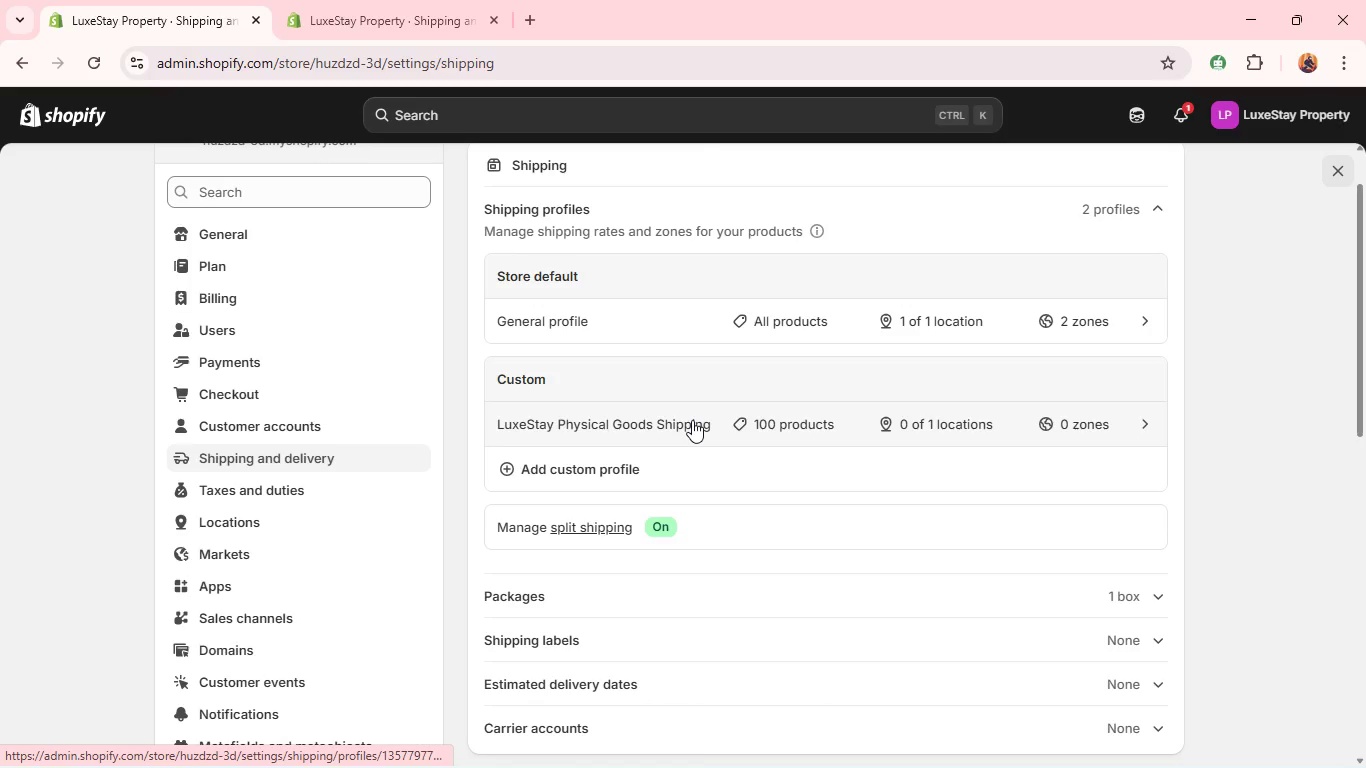 
left_click([692, 420])
 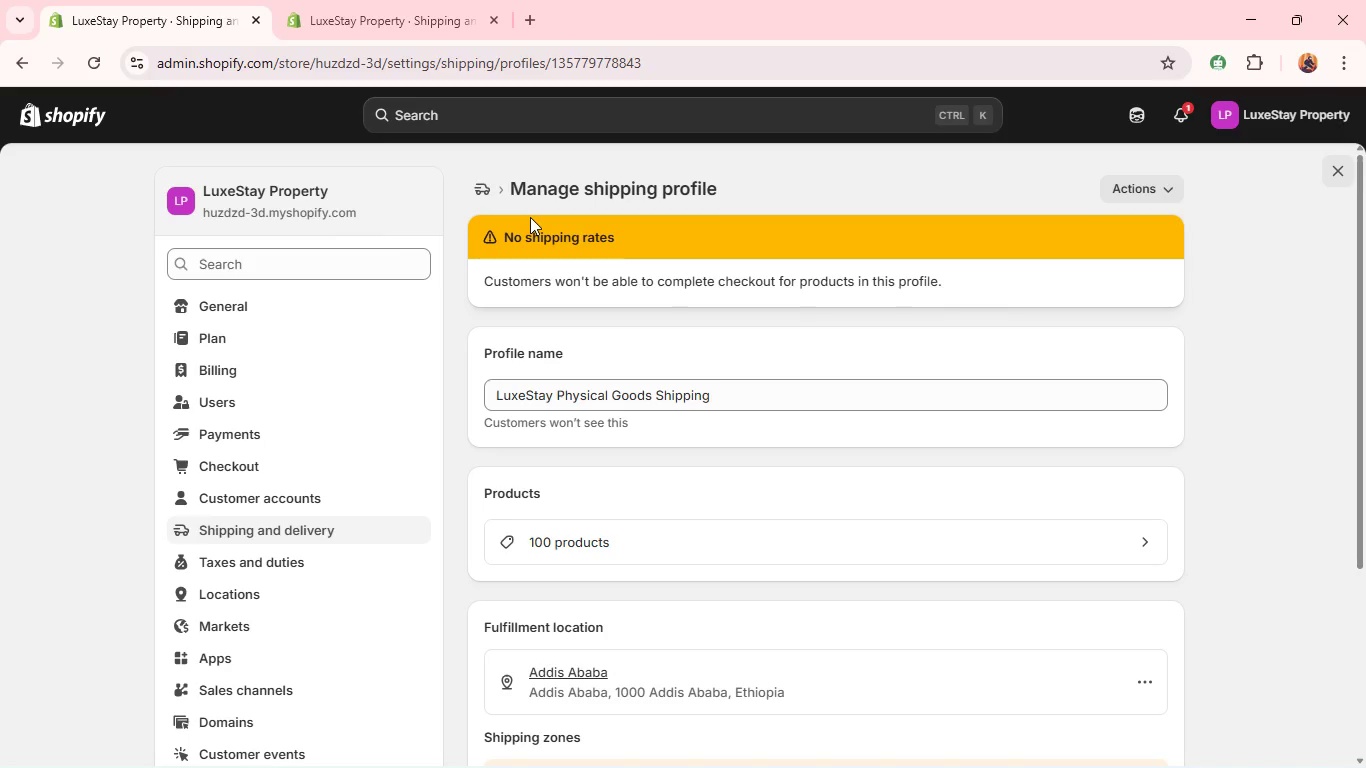 
wait(12.48)
 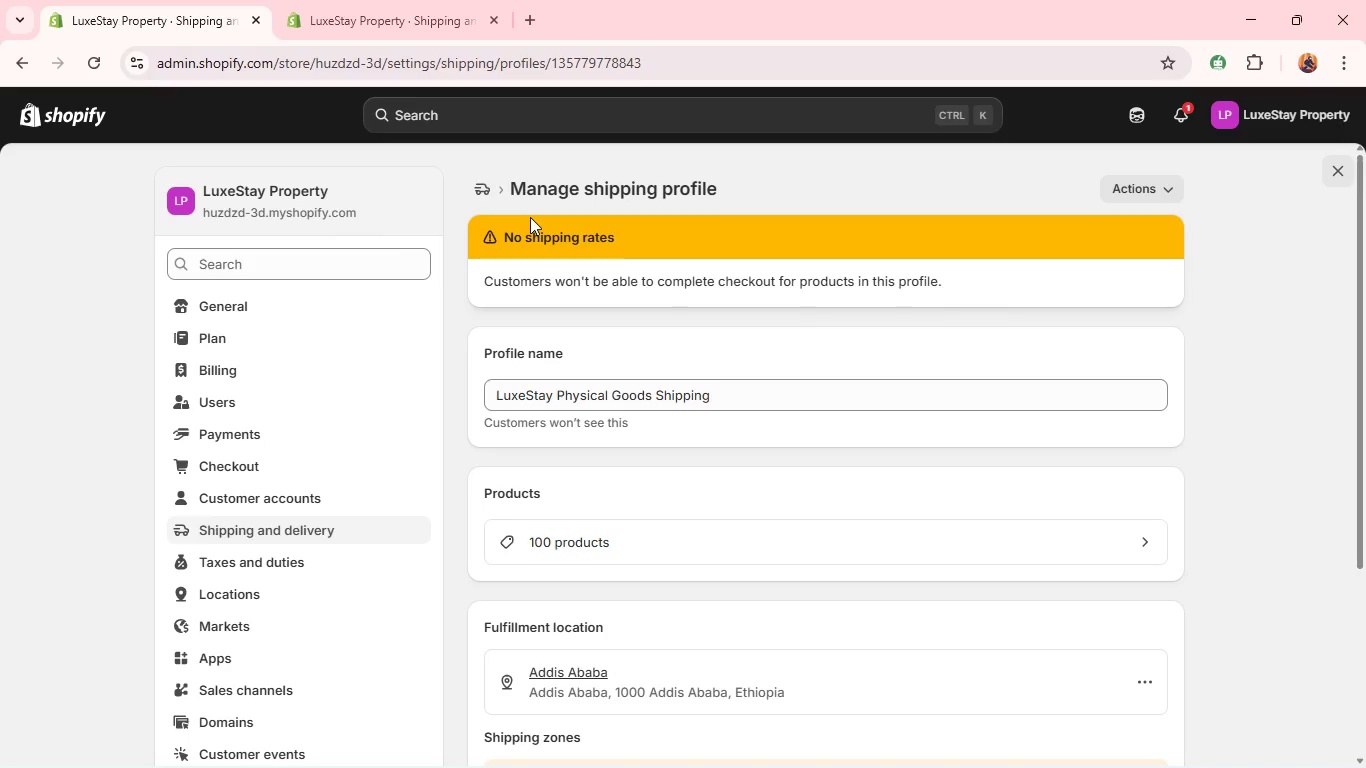 
left_click([1119, 192])
 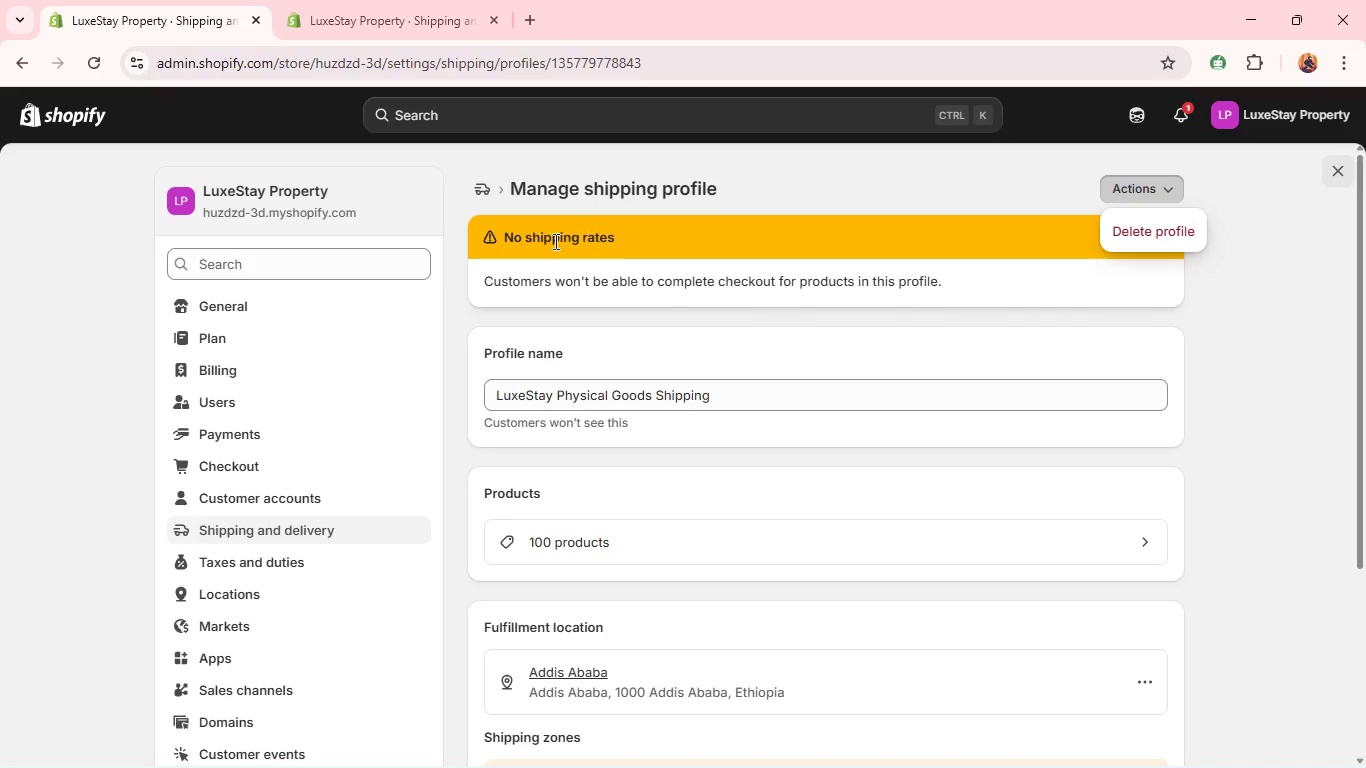 
left_click([551, 241])
 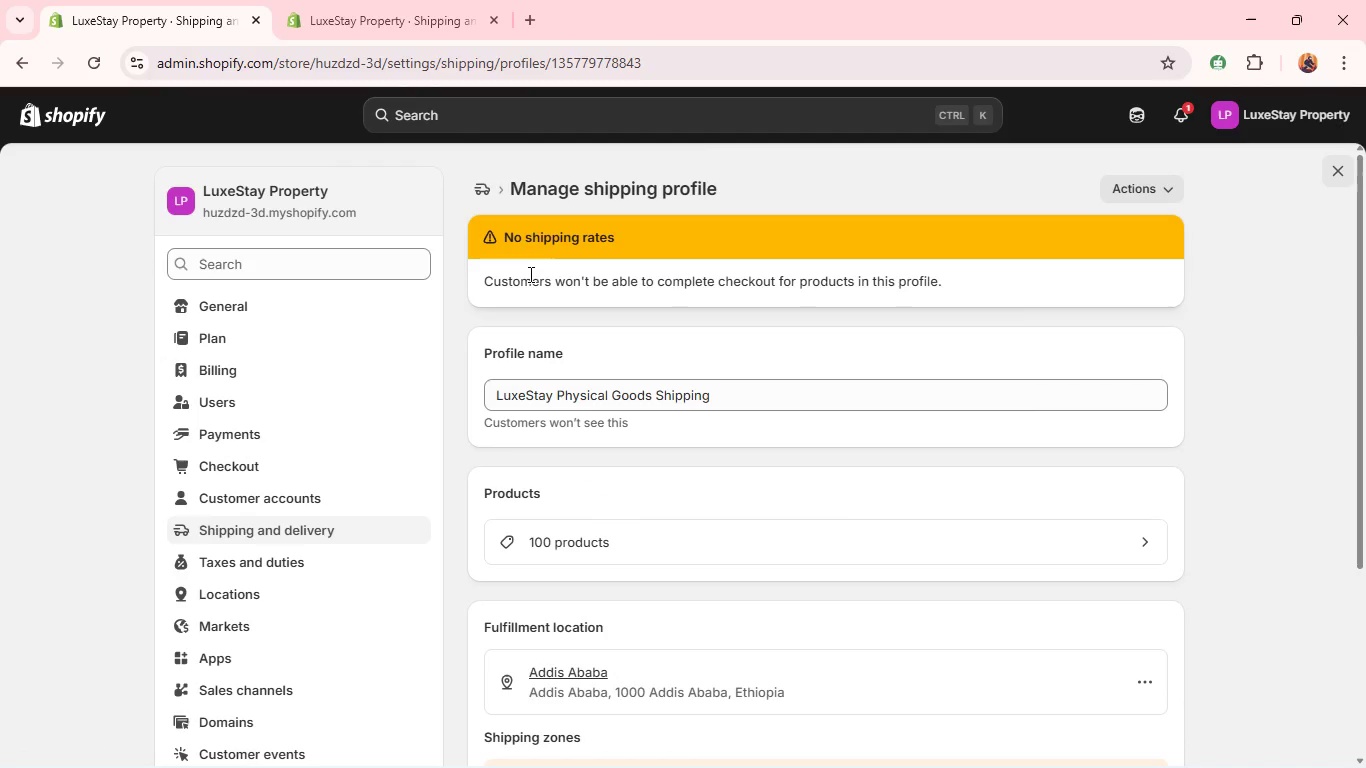 
left_click([490, 196])
 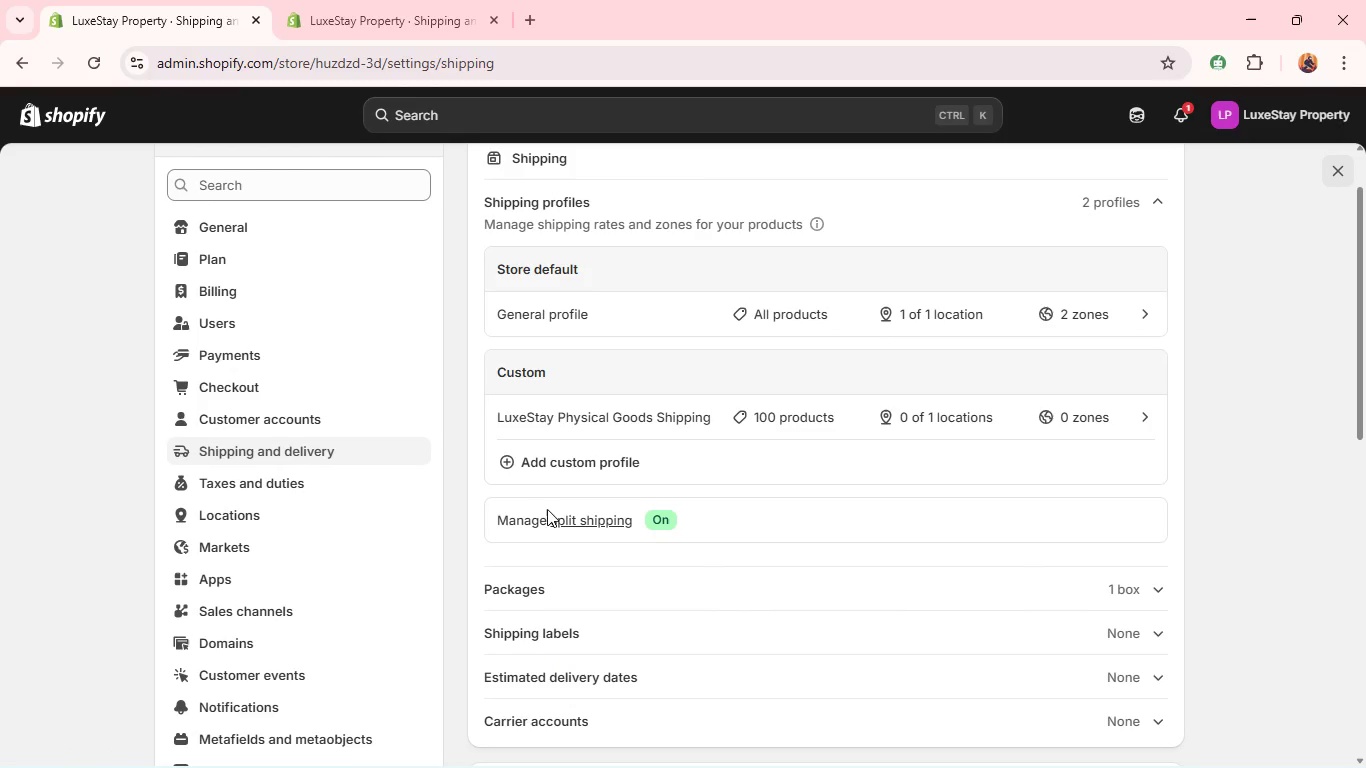 
left_click([568, 528])
 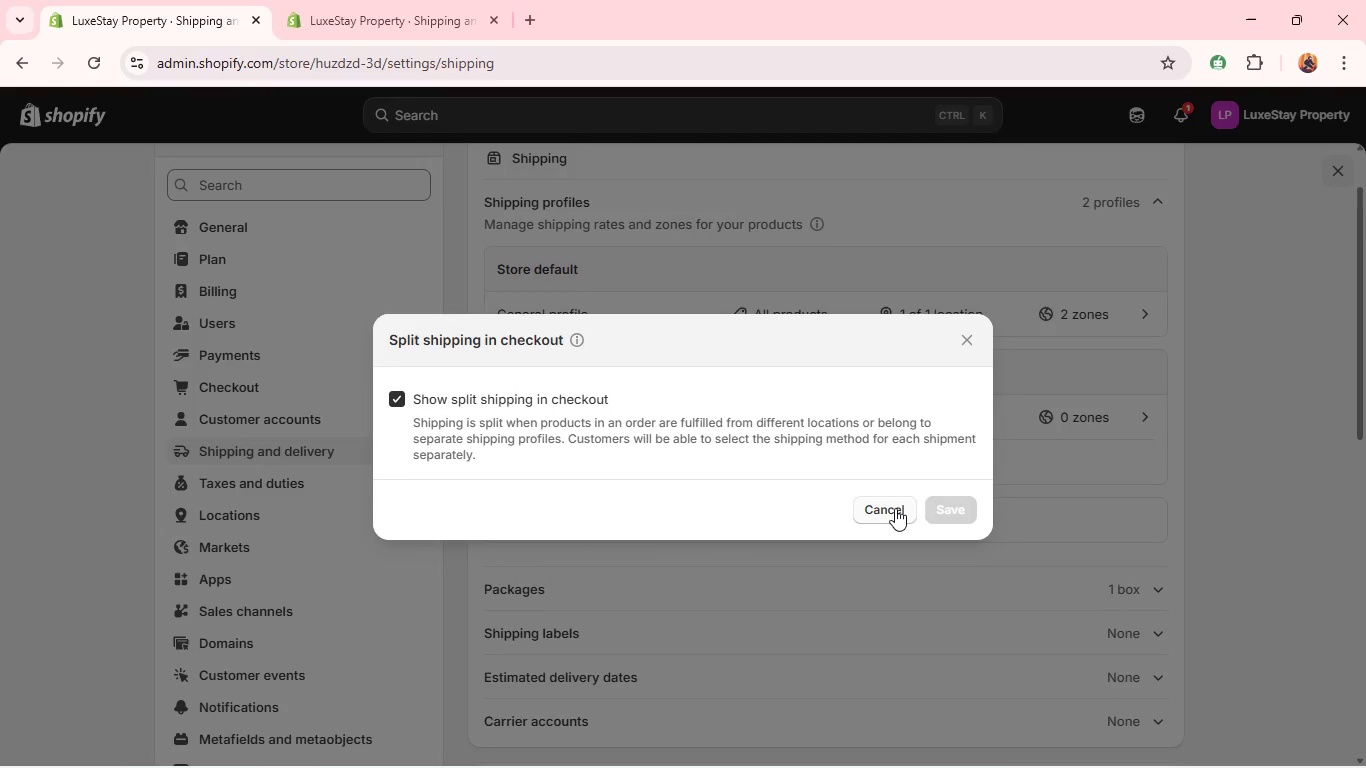 
left_click([901, 508])
 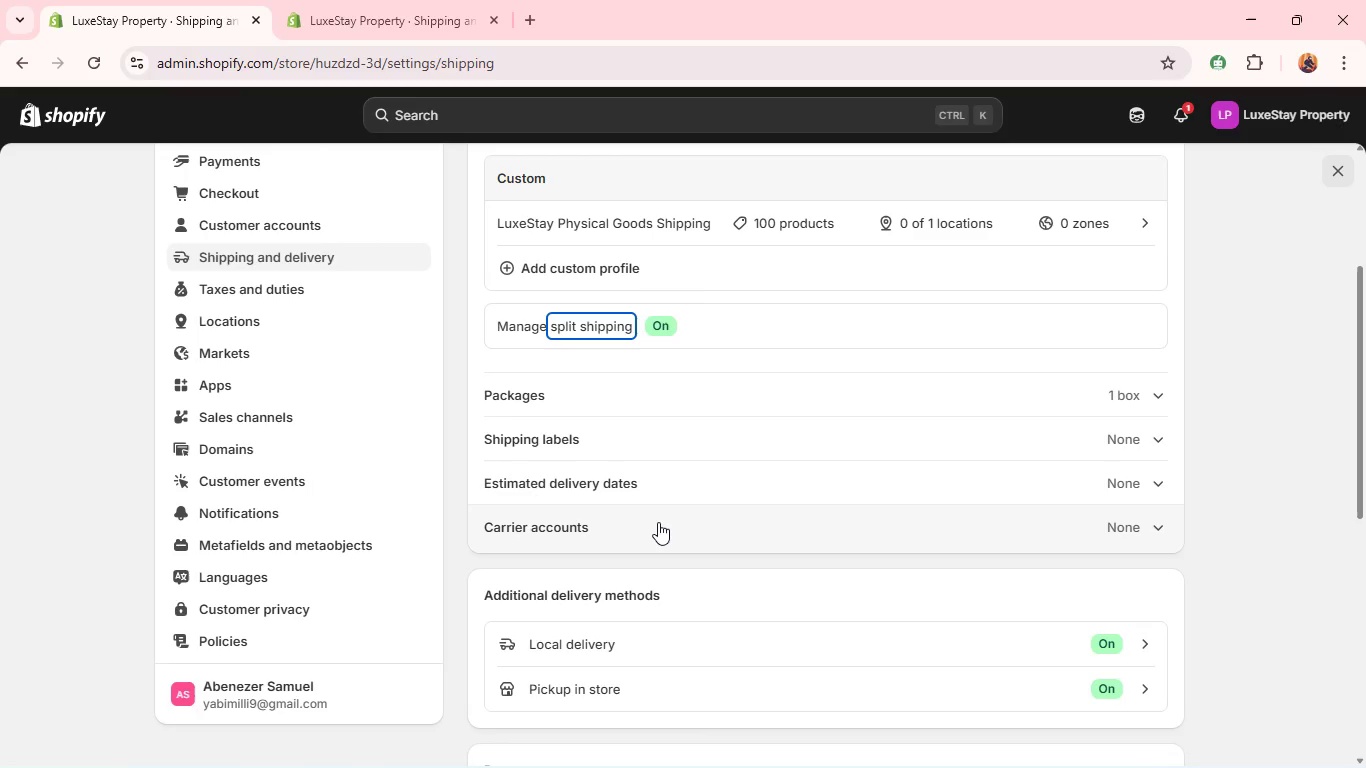 
wait(16.55)
 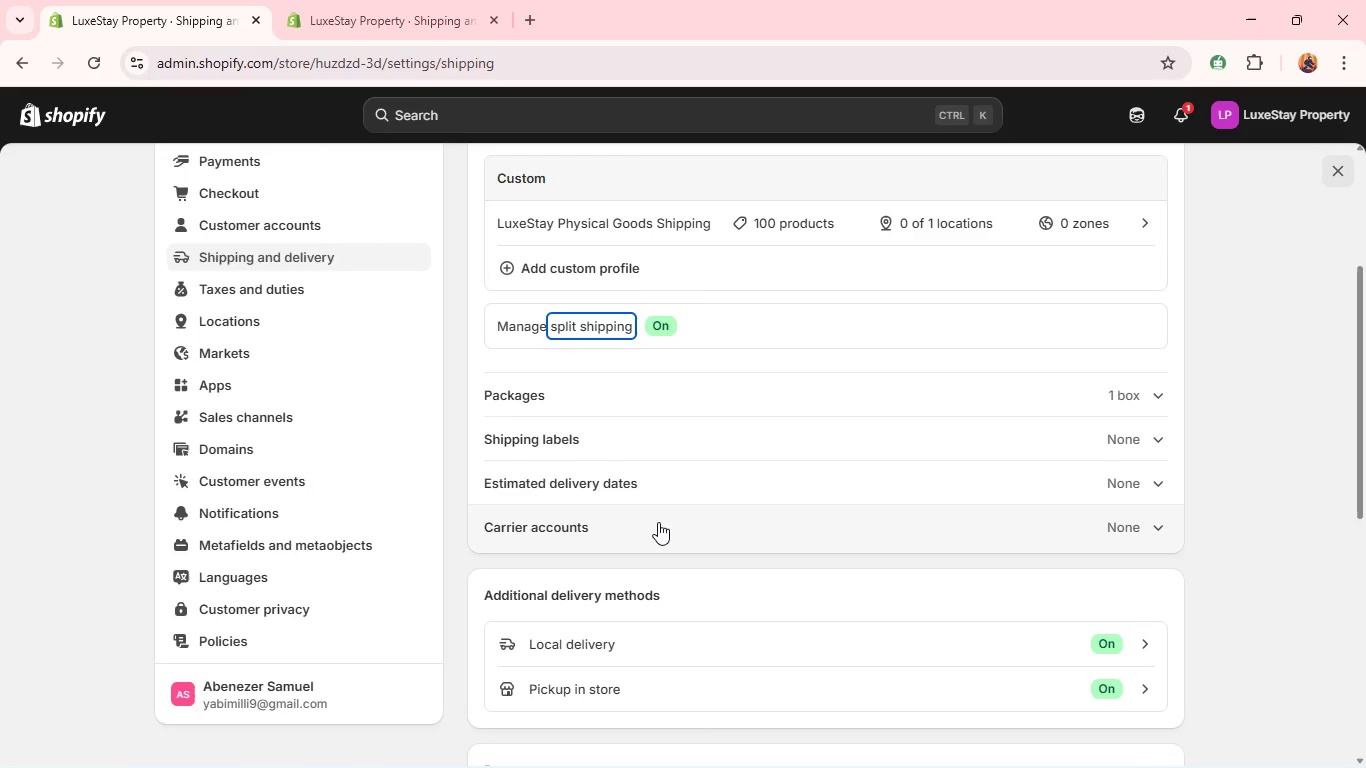 
left_click([830, 342])
 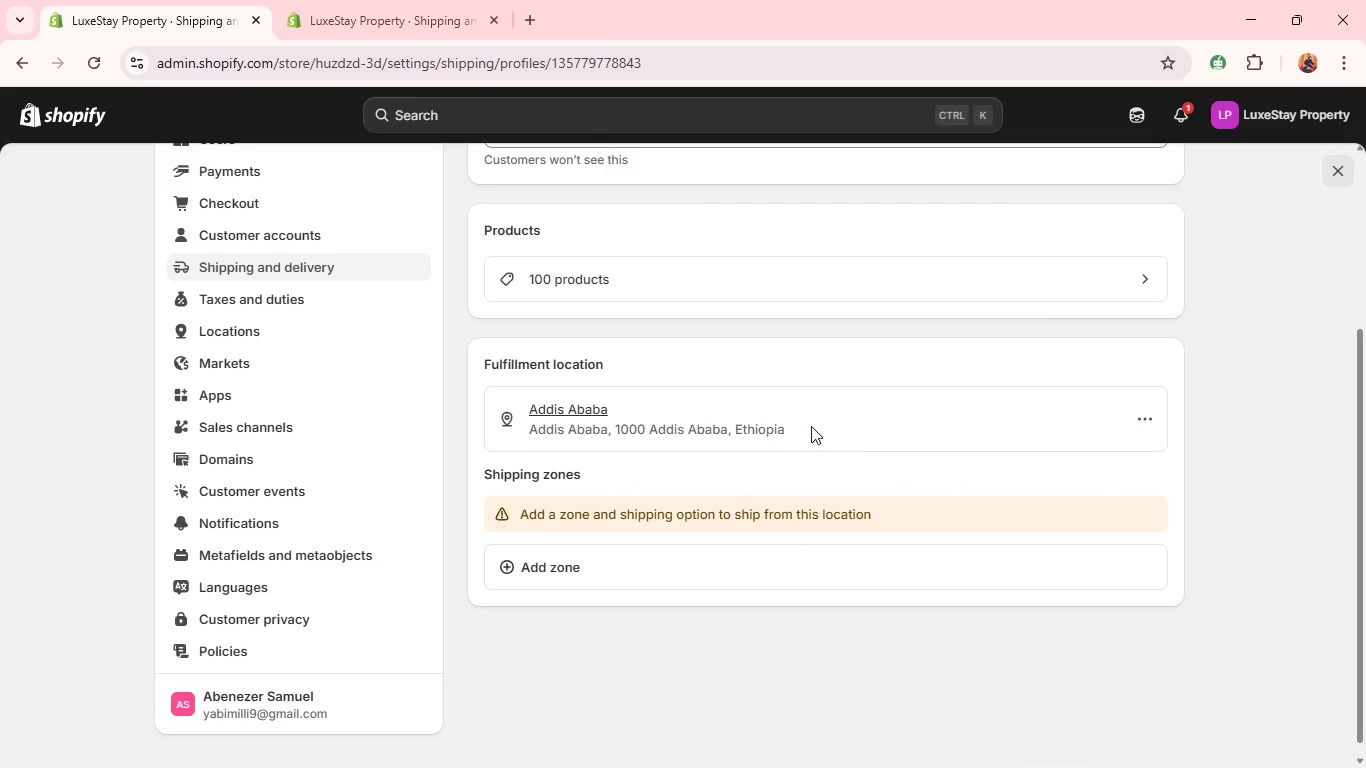 
wait(6.48)
 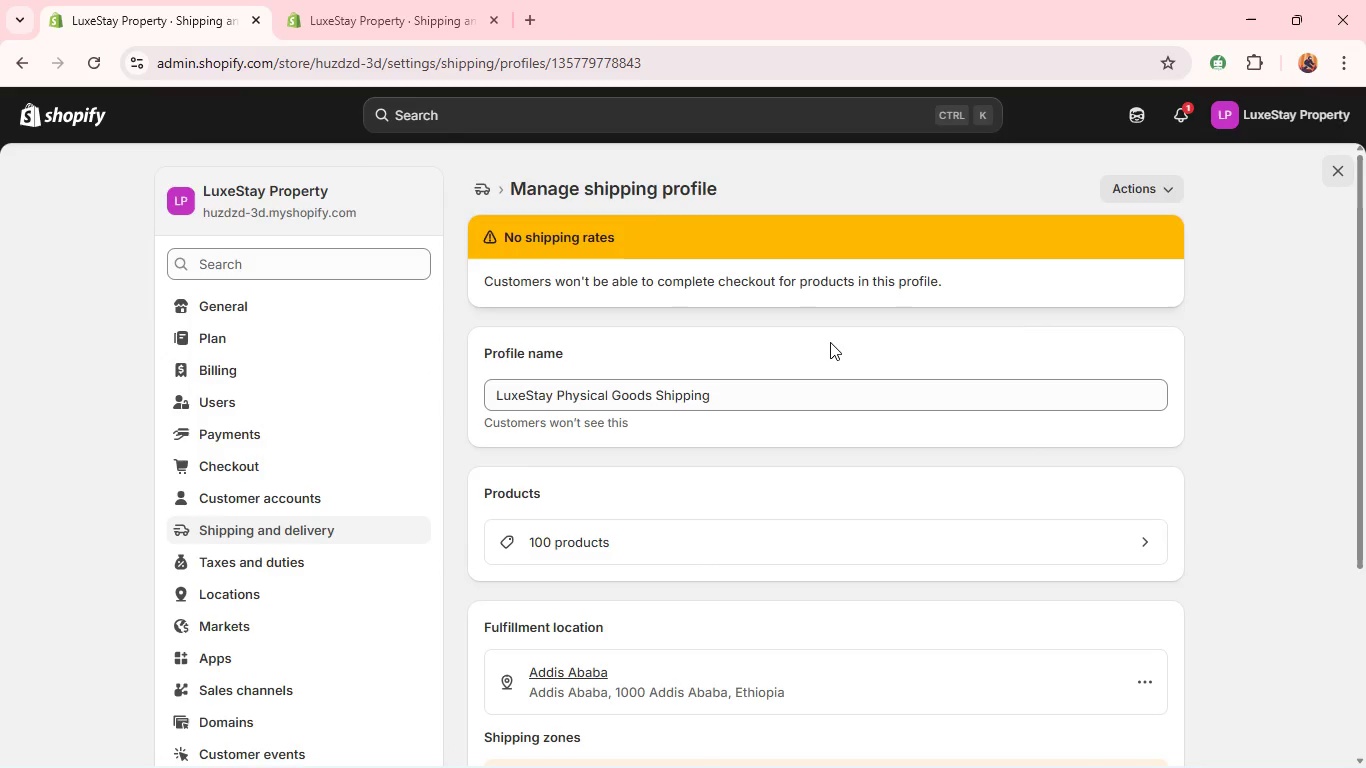 
left_click([1144, 419])
 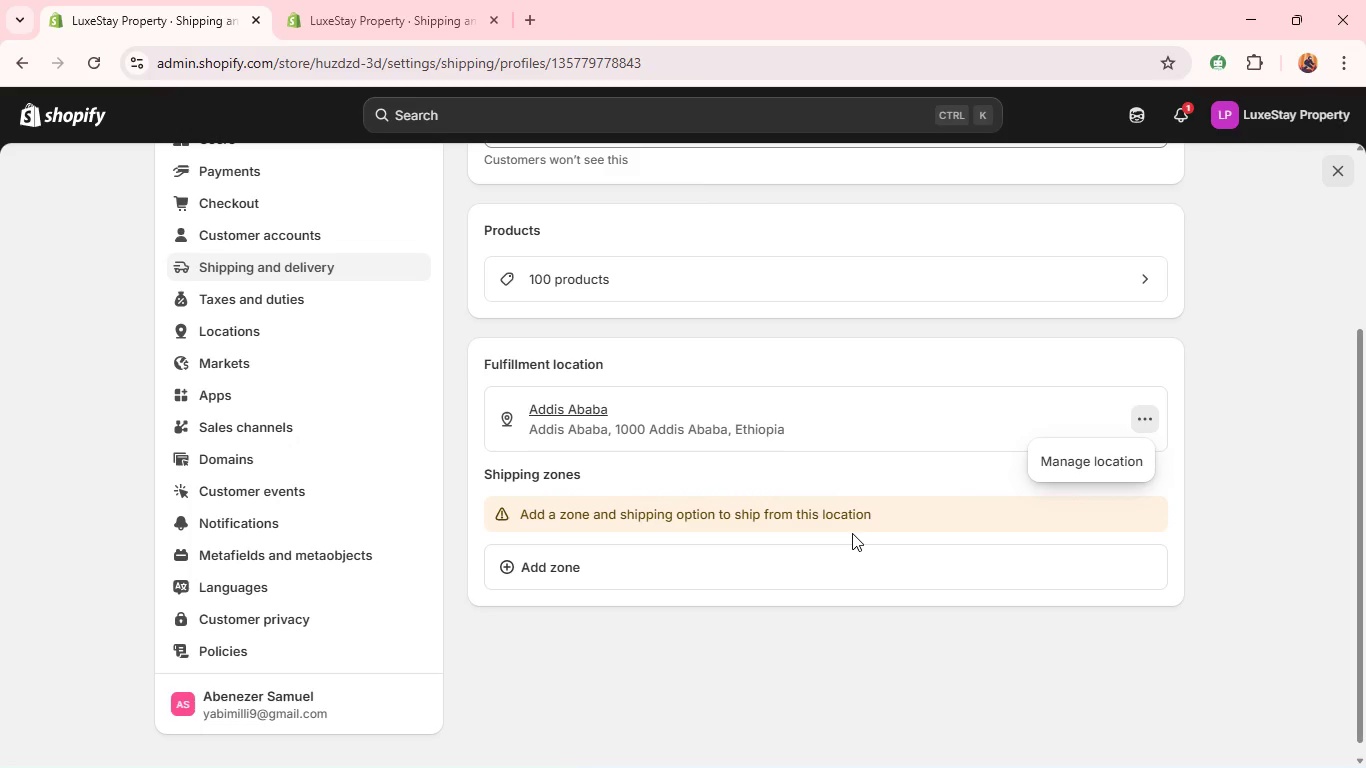 
left_click([512, 562])
 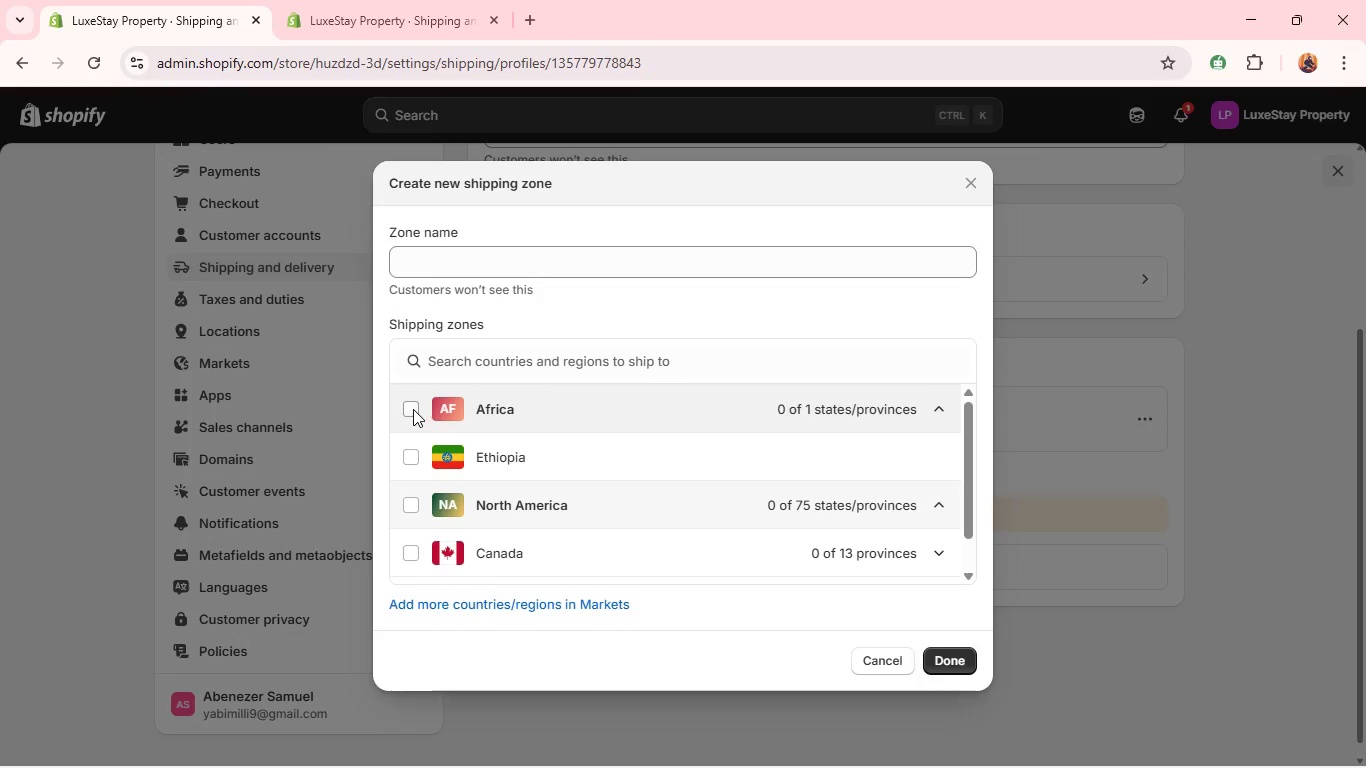 
left_click([410, 407])
 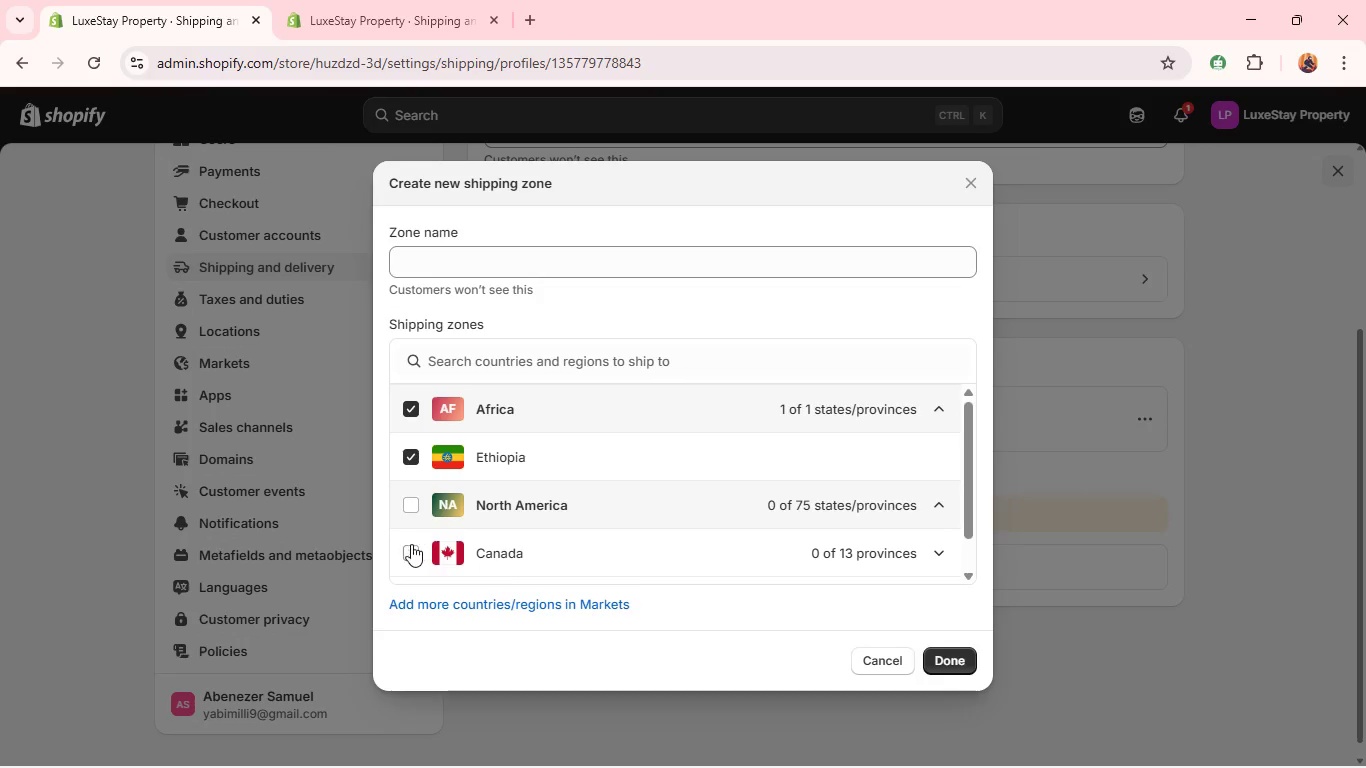 
left_click([410, 546])
 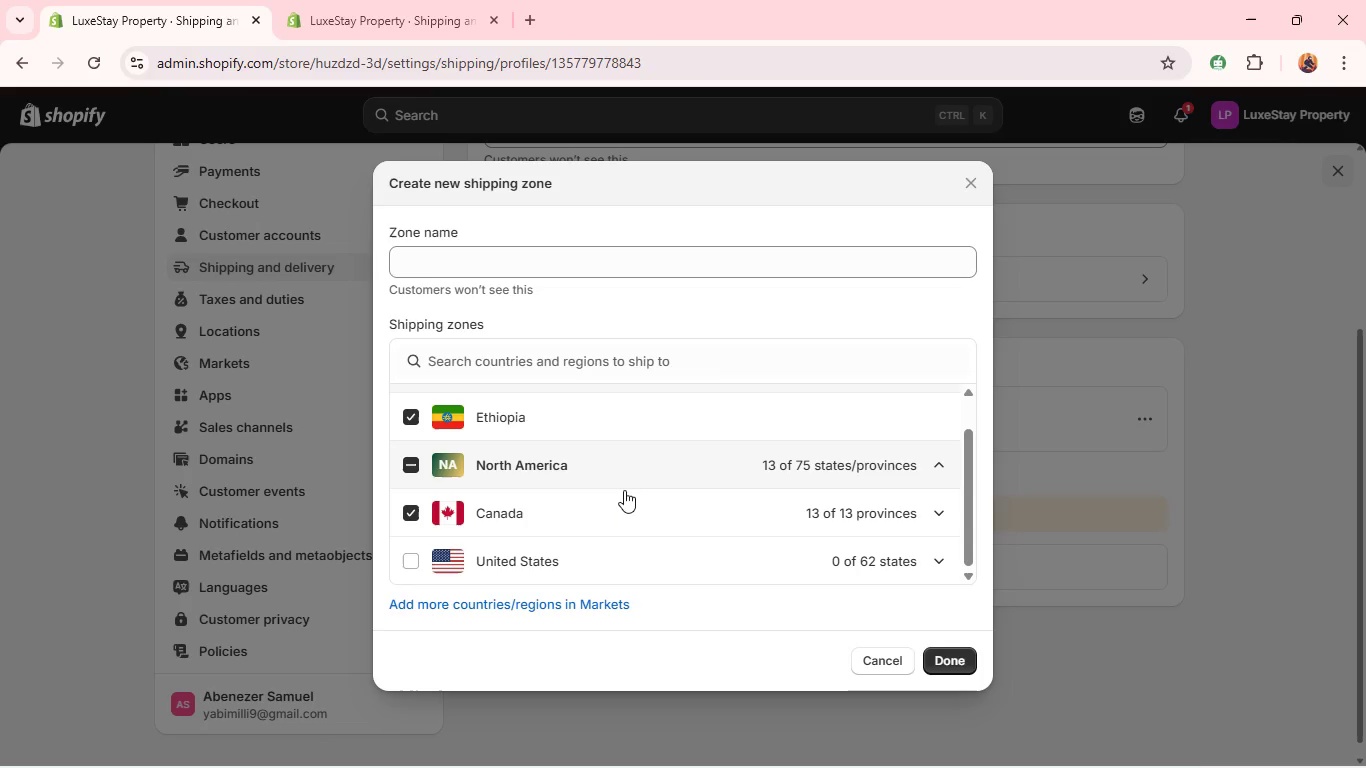 
left_click([422, 559])
 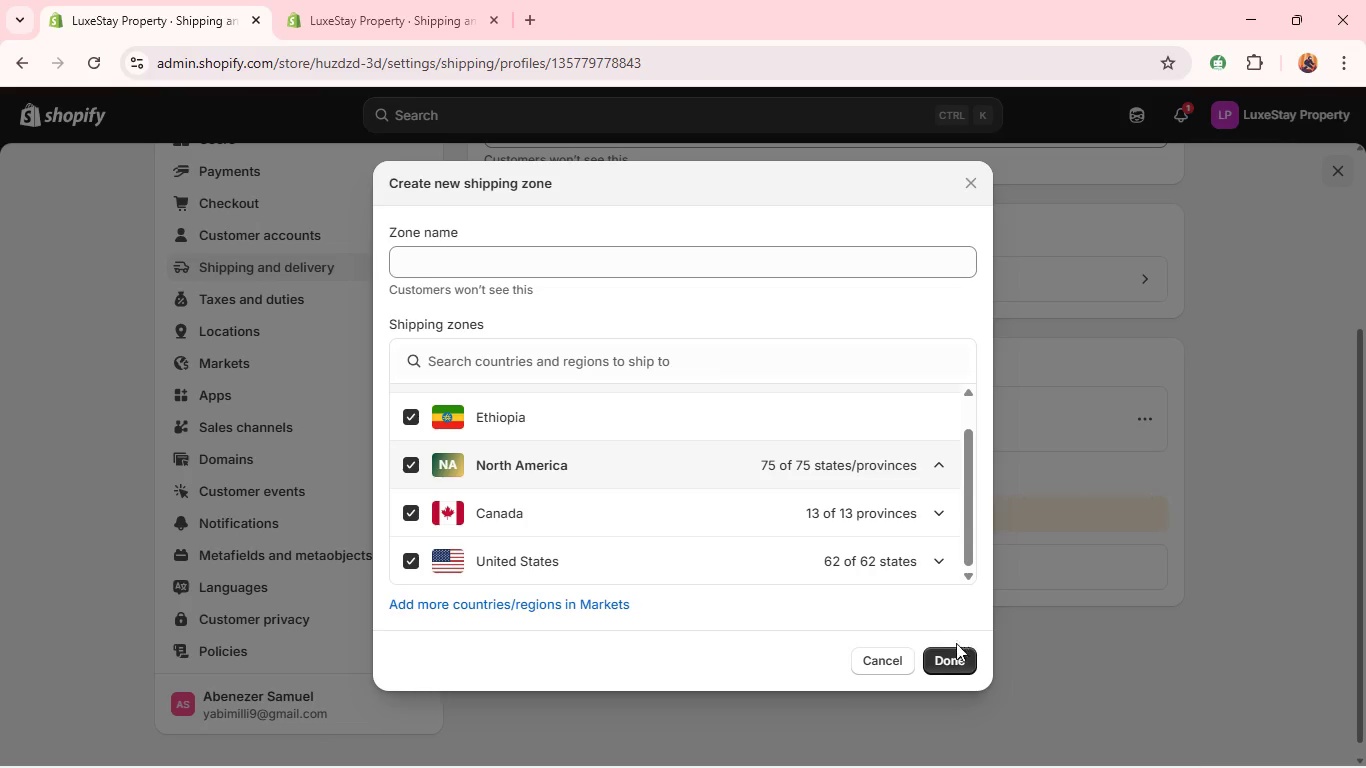 
left_click([946, 659])
 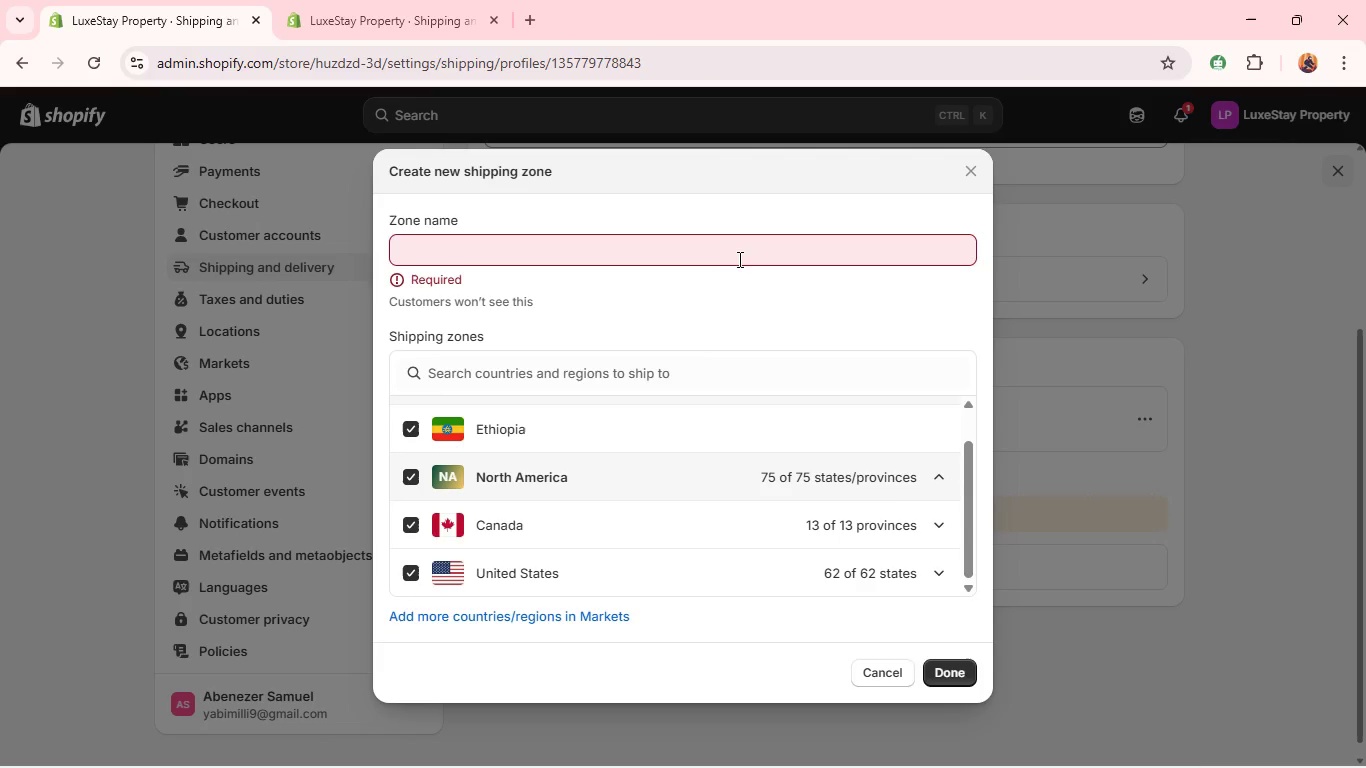 
left_click([747, 251])
 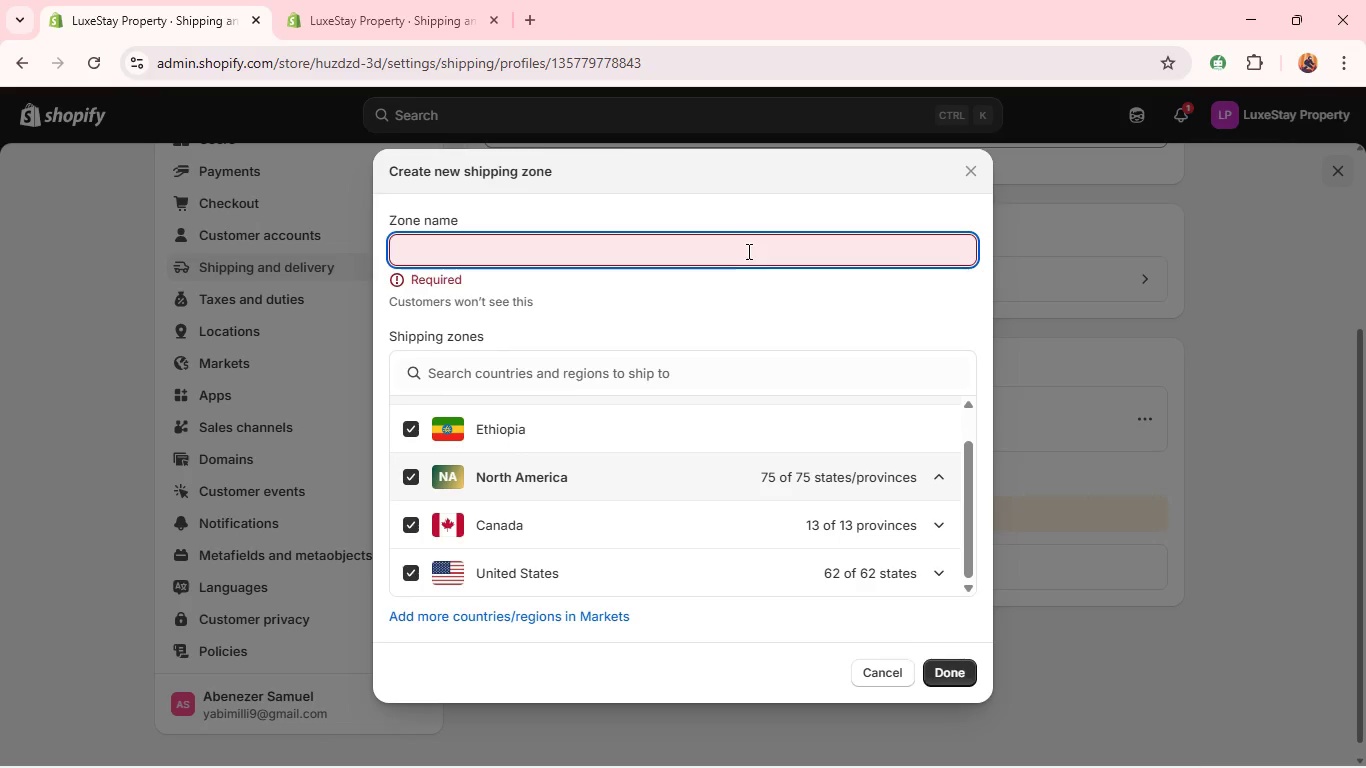 
type(intenational)
 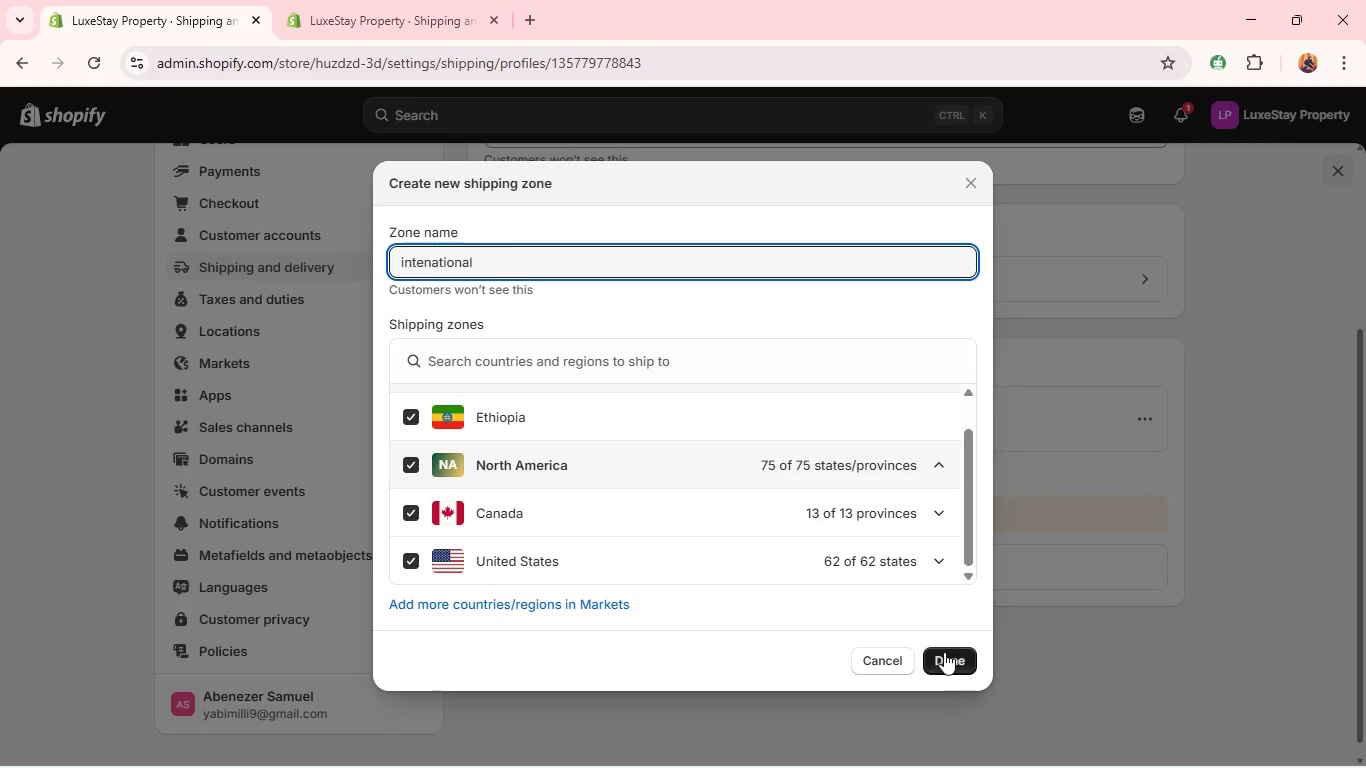 
left_click([943, 661])
 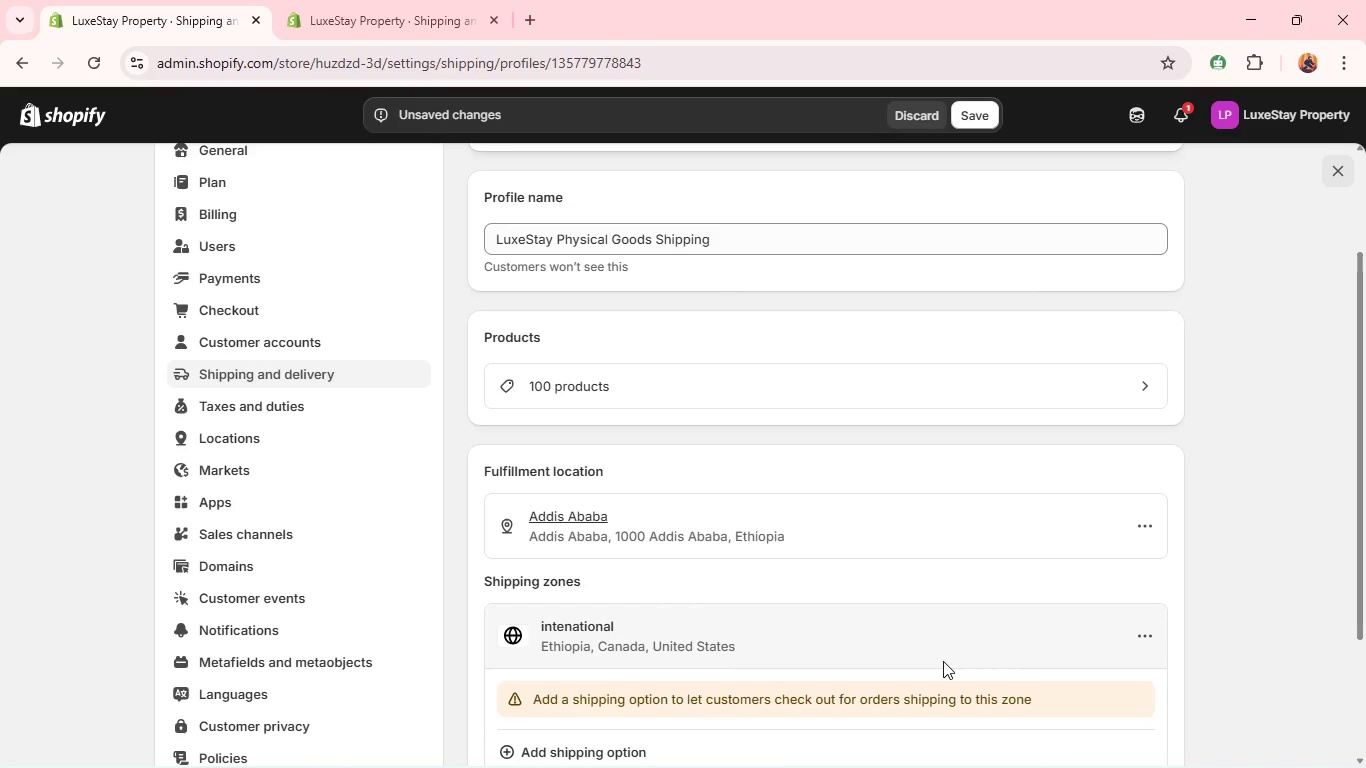 
wait(40.28)
 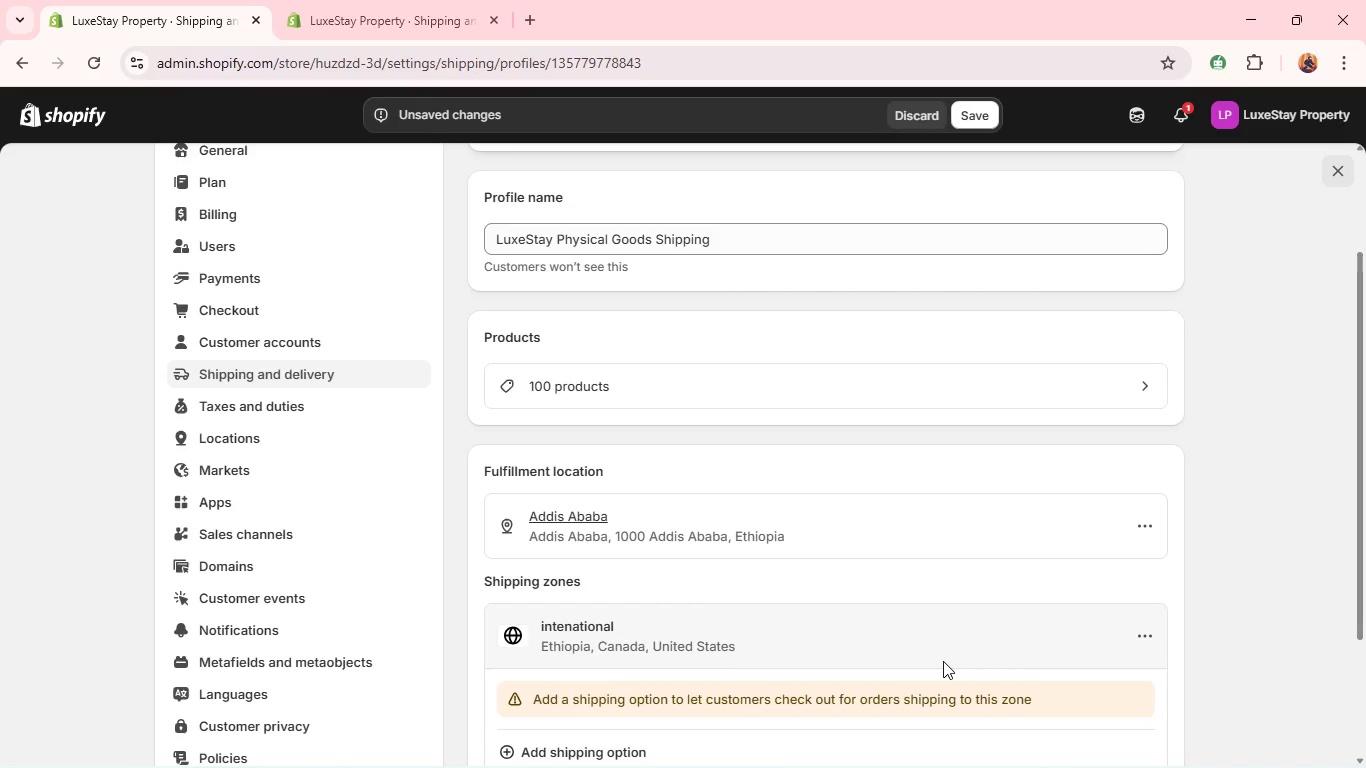 
left_click([967, 575])
 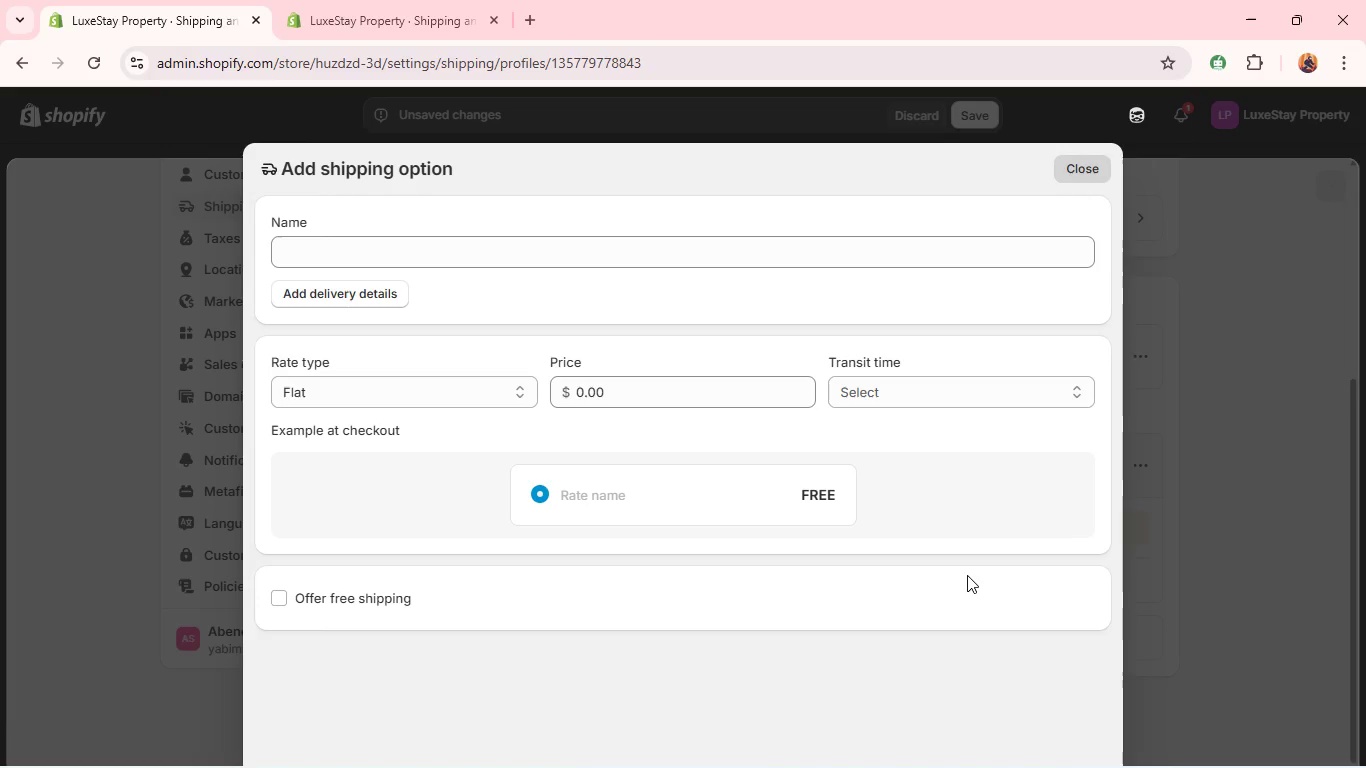 
wait(18.33)
 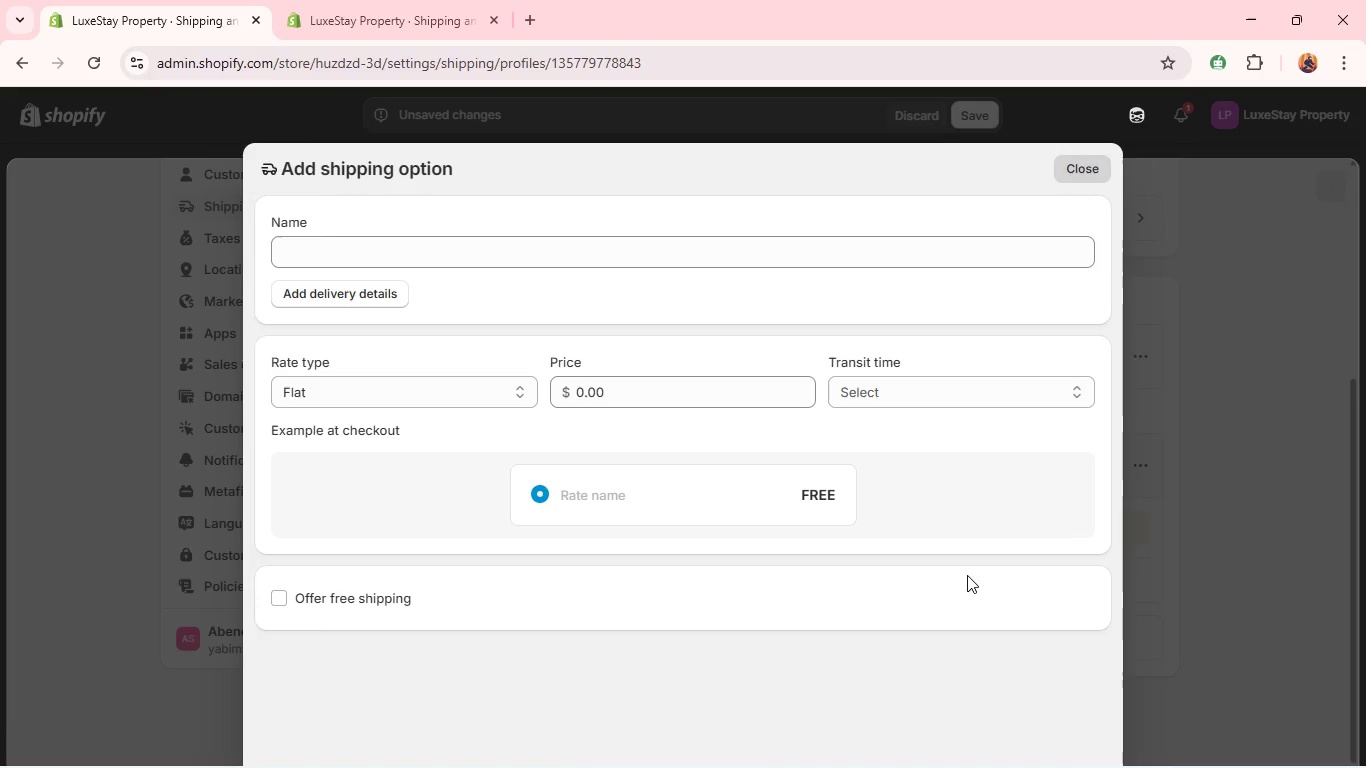 
left_click([452, 394])
 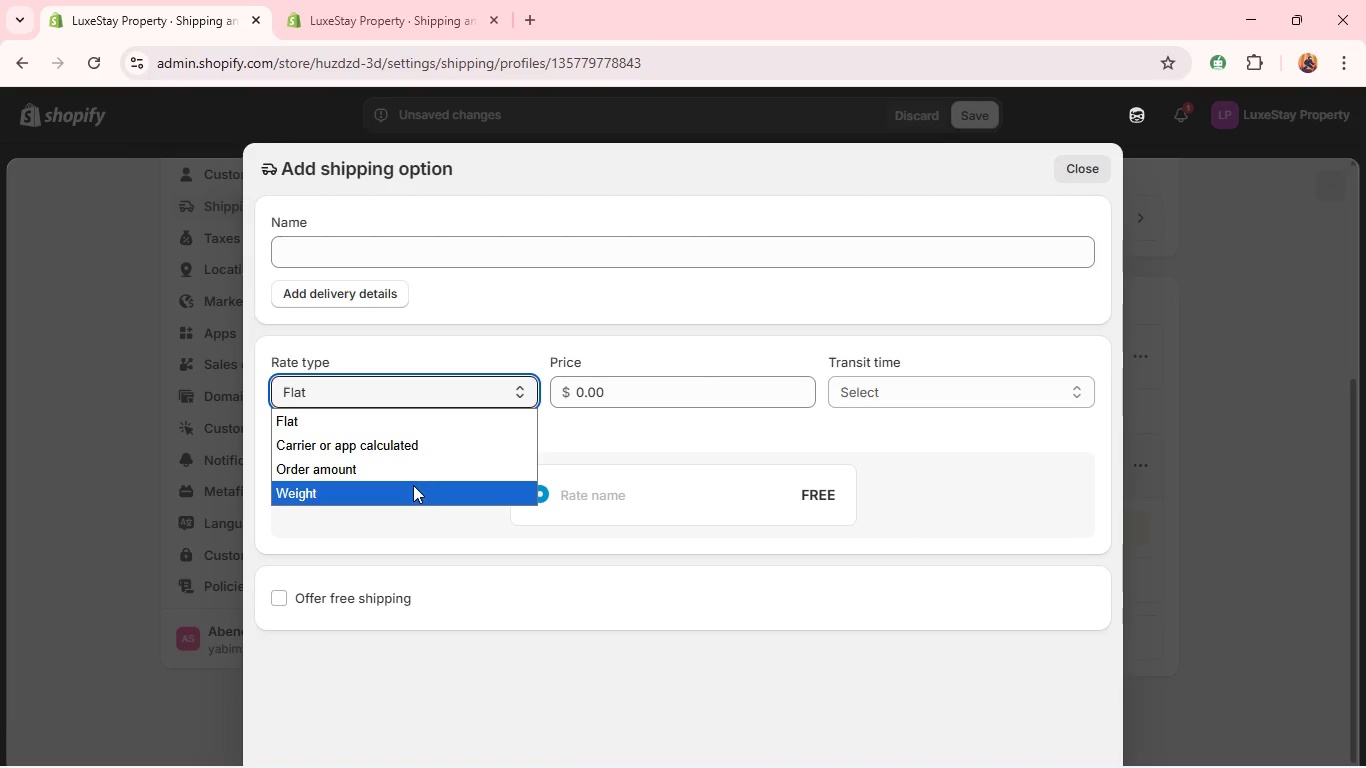 
left_click([413, 485])
 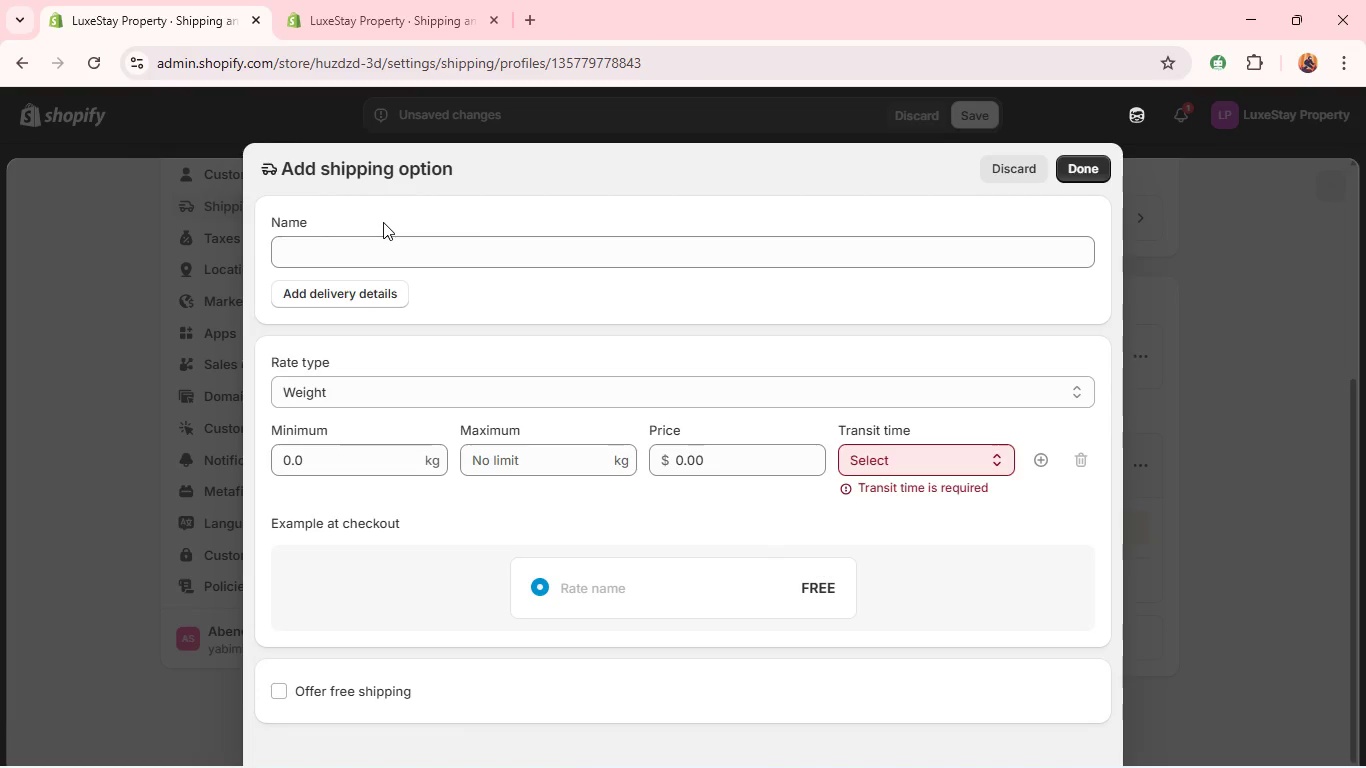 
wait(5.42)
 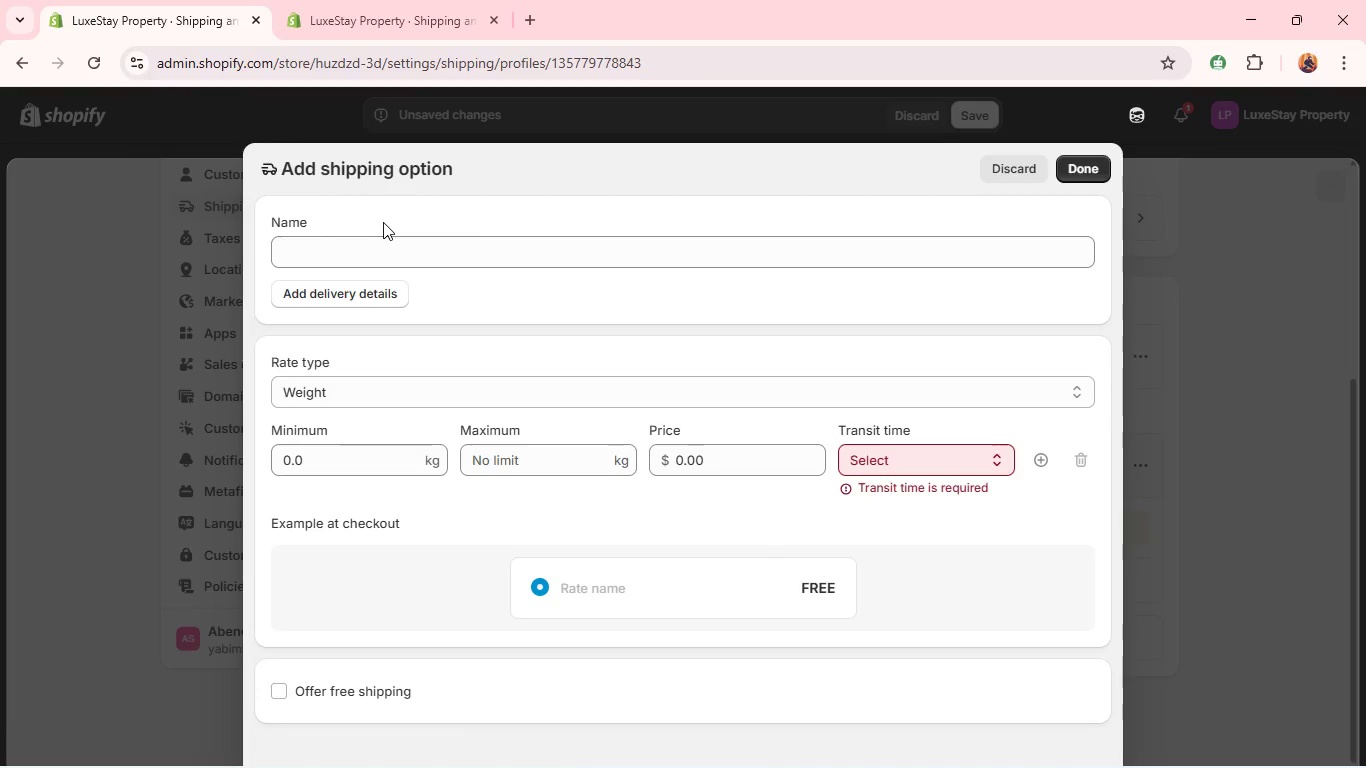 
left_click([360, 260])
 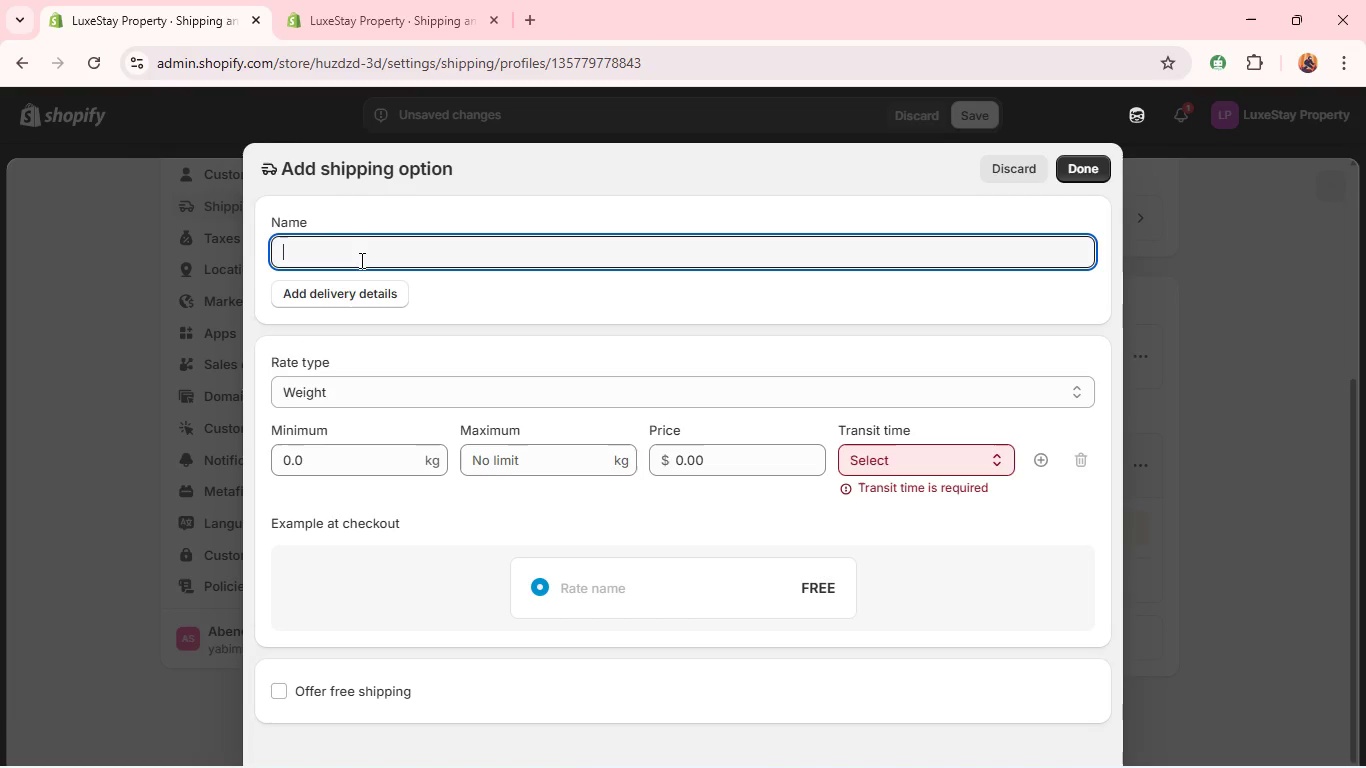 
type(basedb)
key(Backspace)
key(Backspace)
type(Based on item weight)
 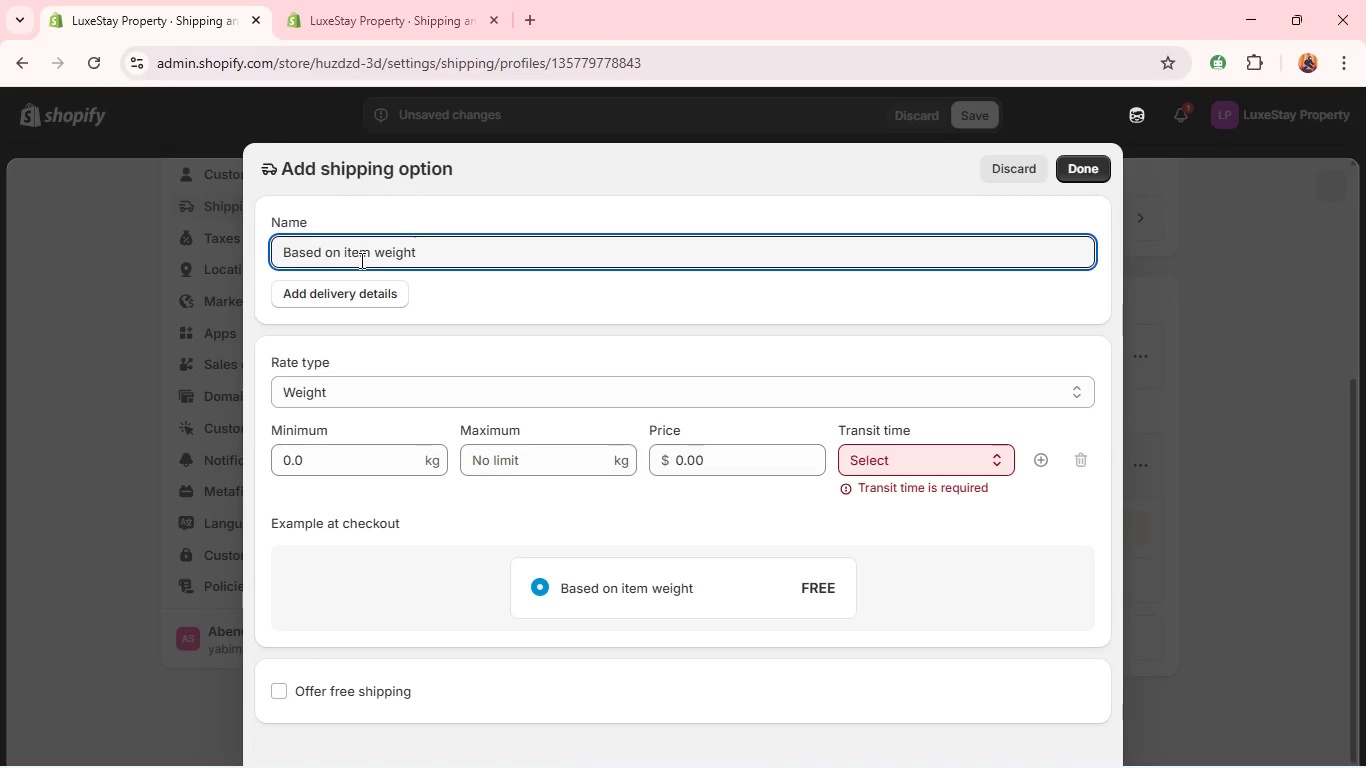 
hold_key(key=Z, duration=0.34)
 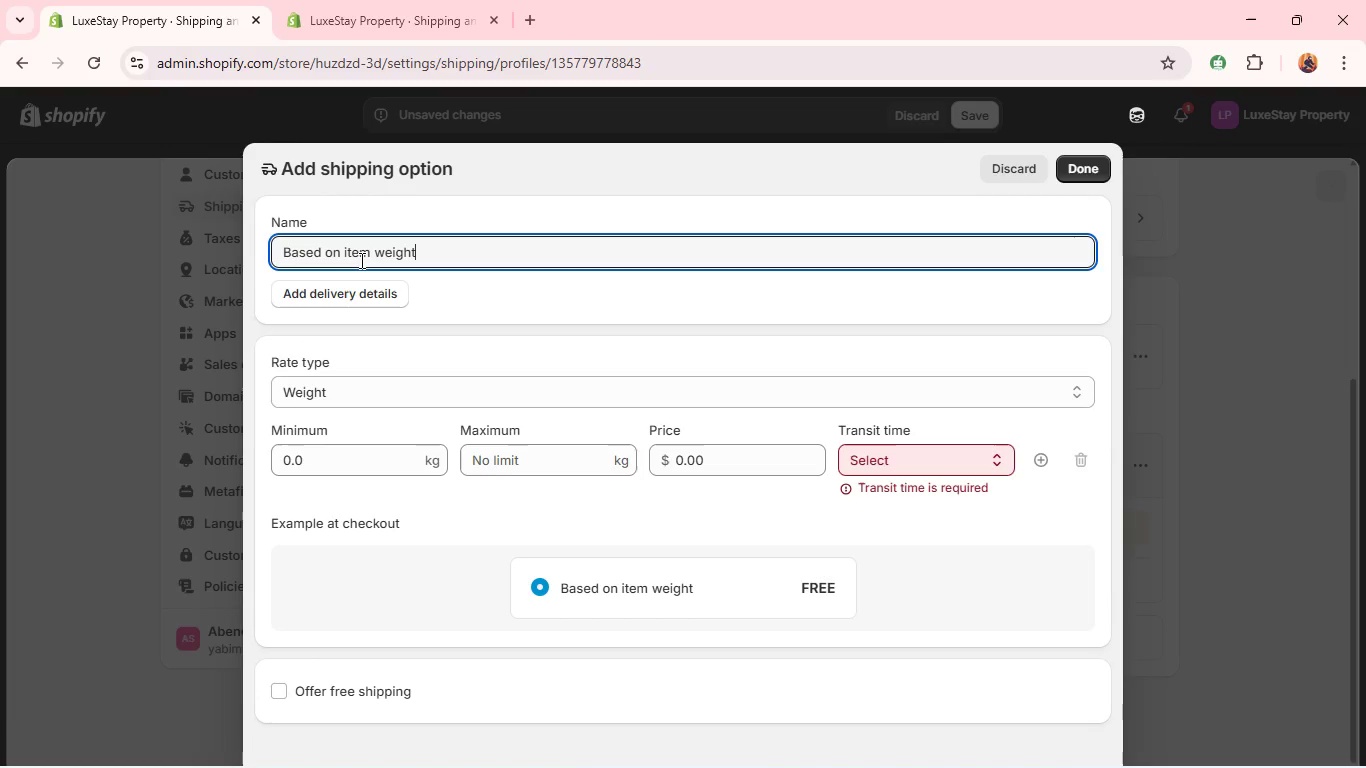 
wait(7.19)
 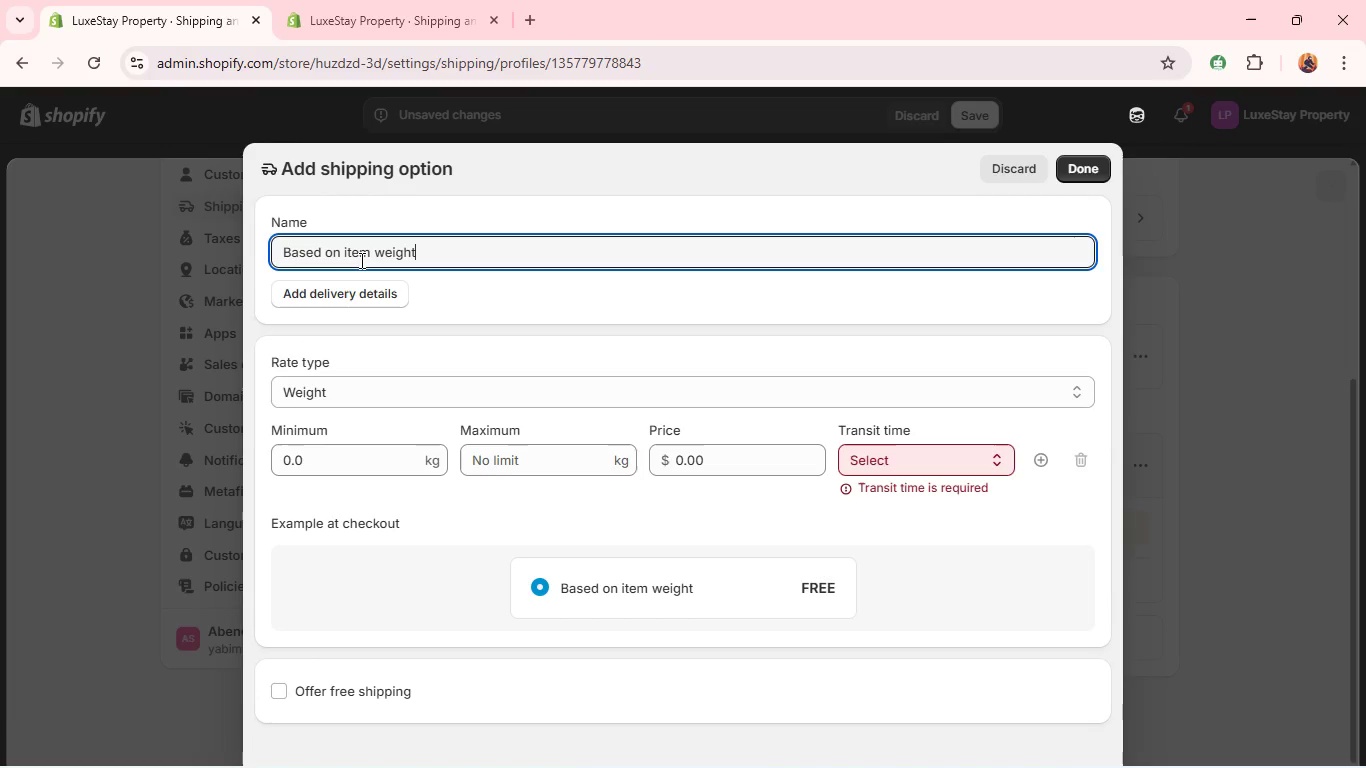 
left_click([531, 459])
 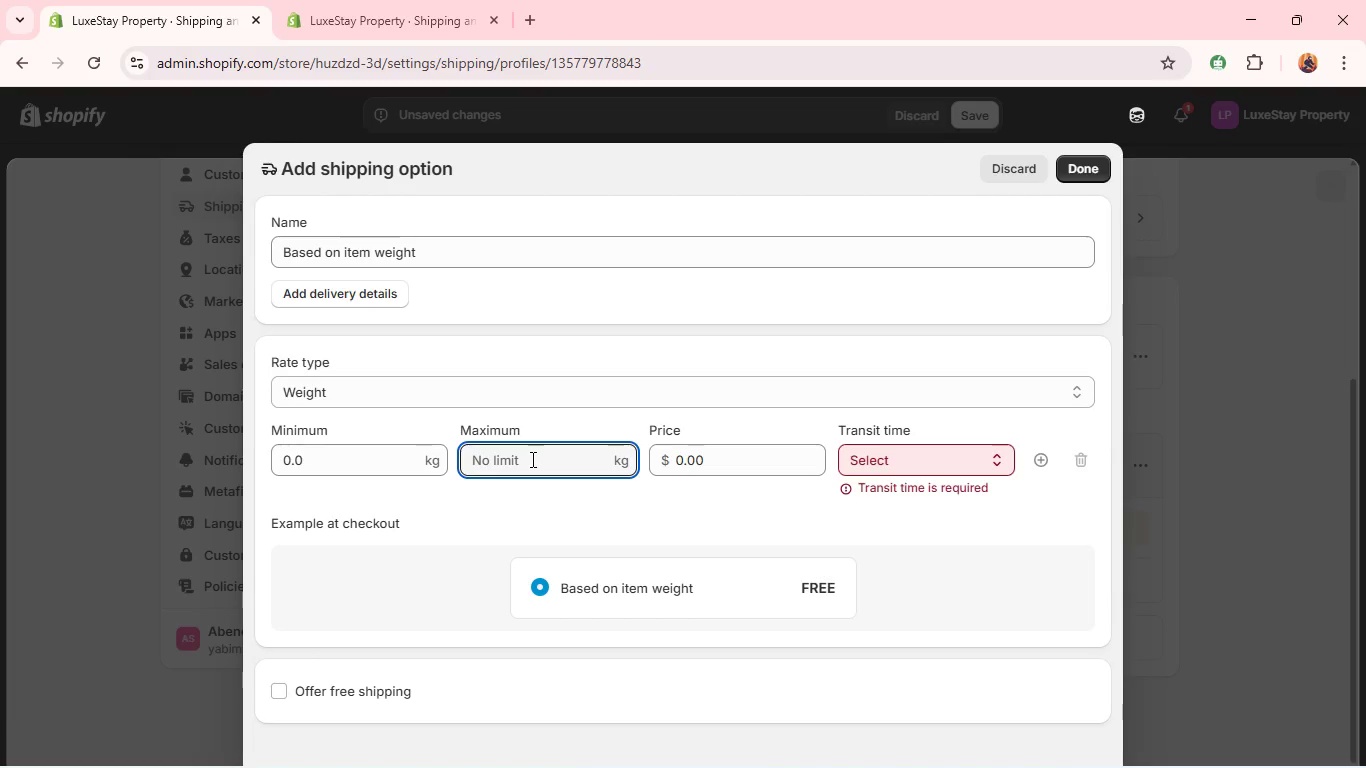 
key(Period)
 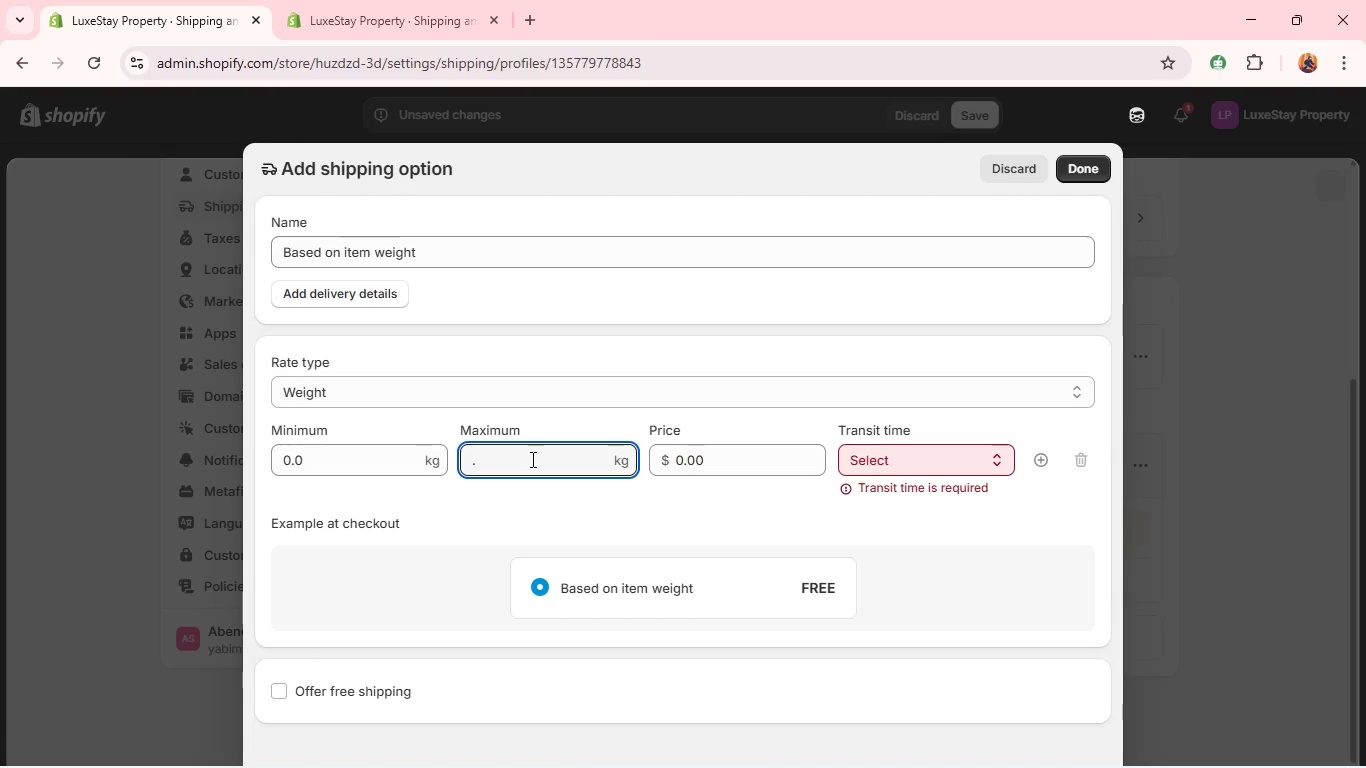 
key(5)
 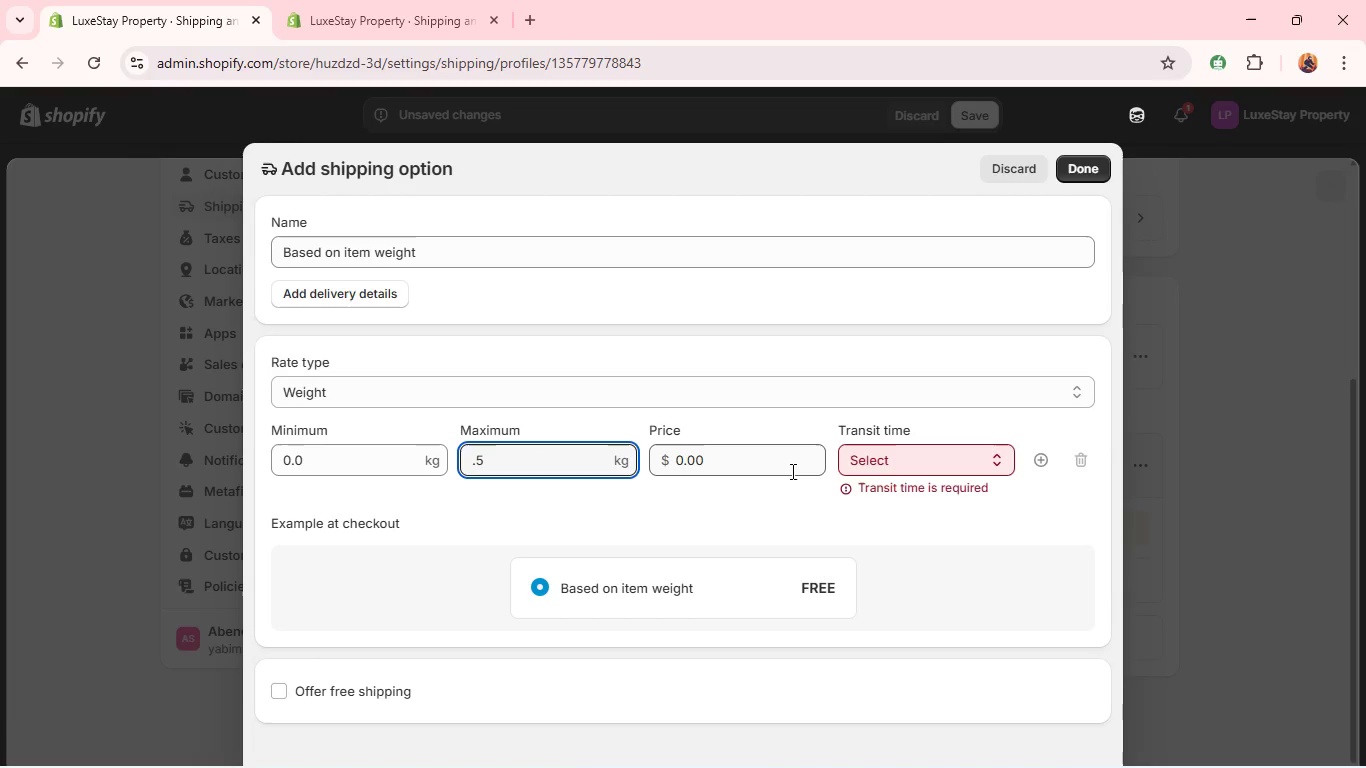 
left_click([791, 471])
 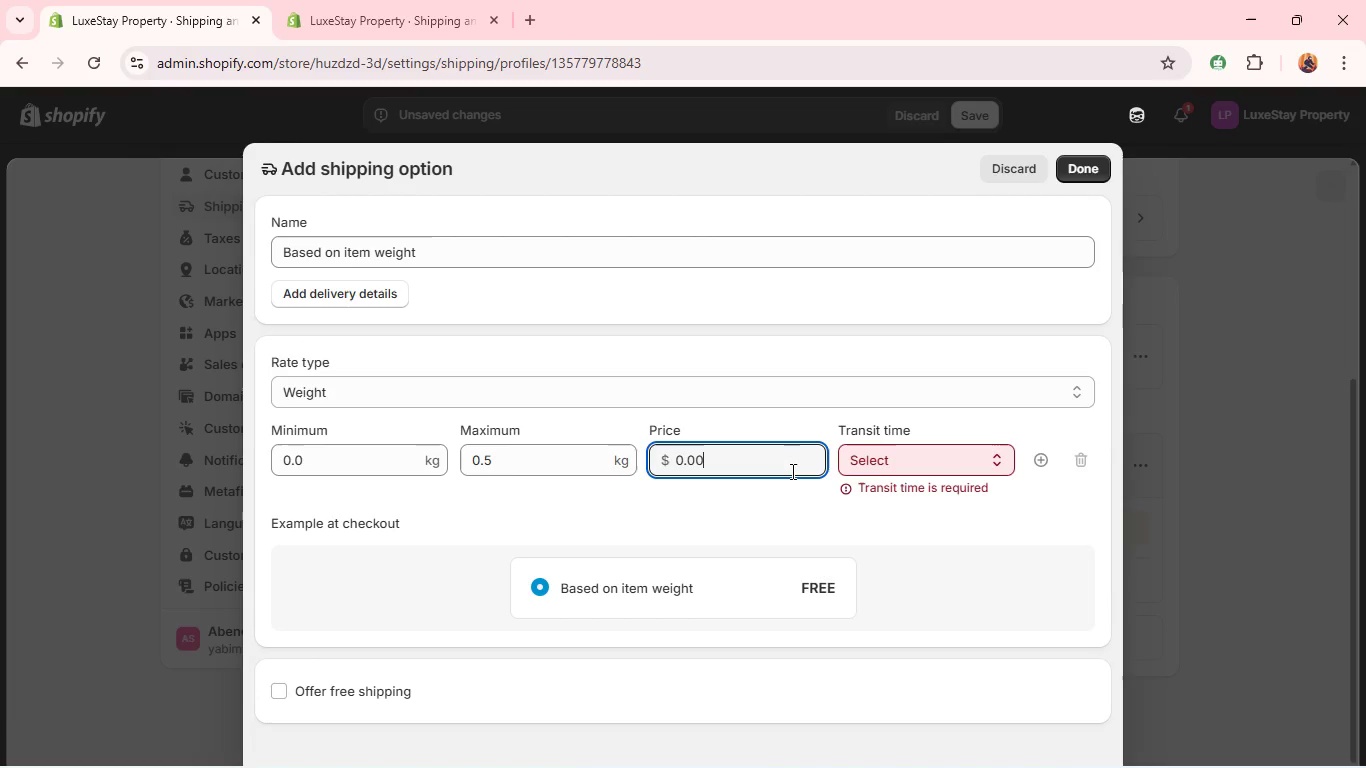 
key(5)
 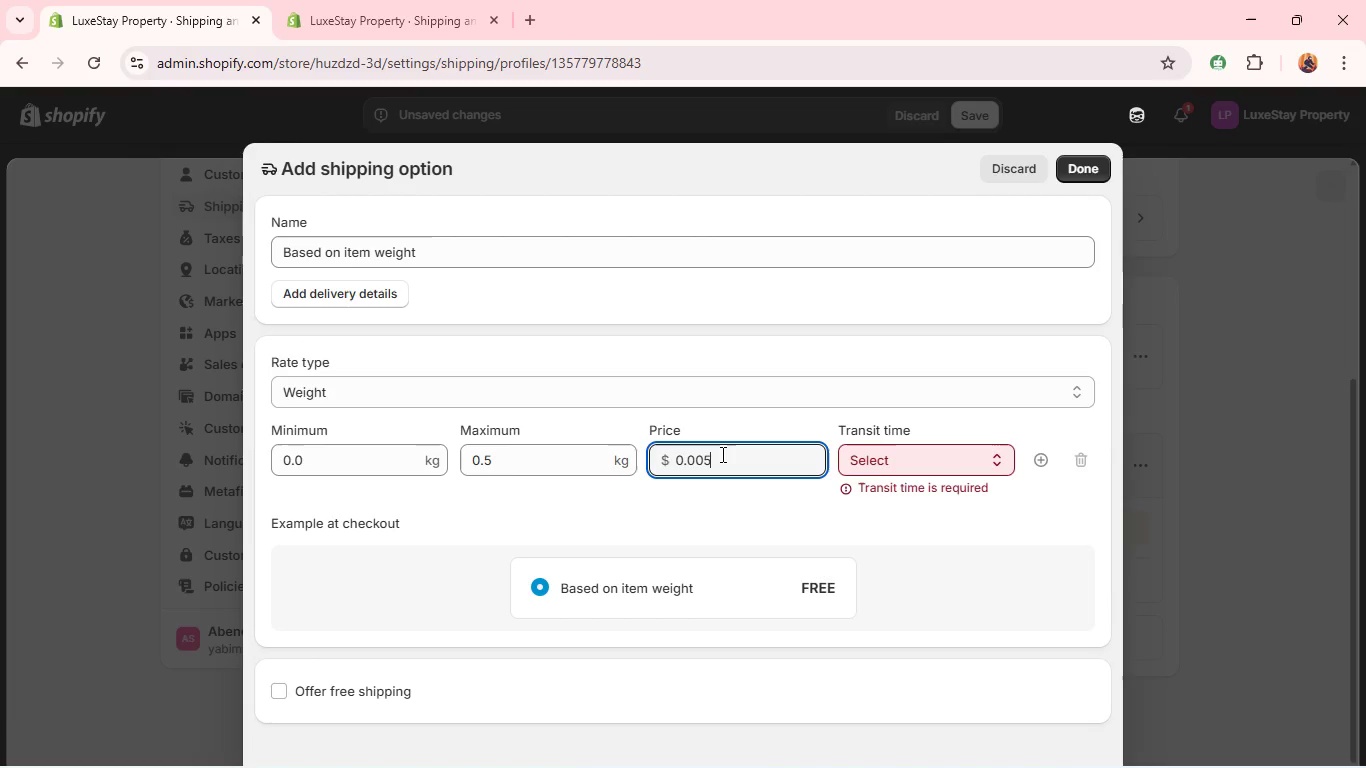 
double_click([721, 454])
 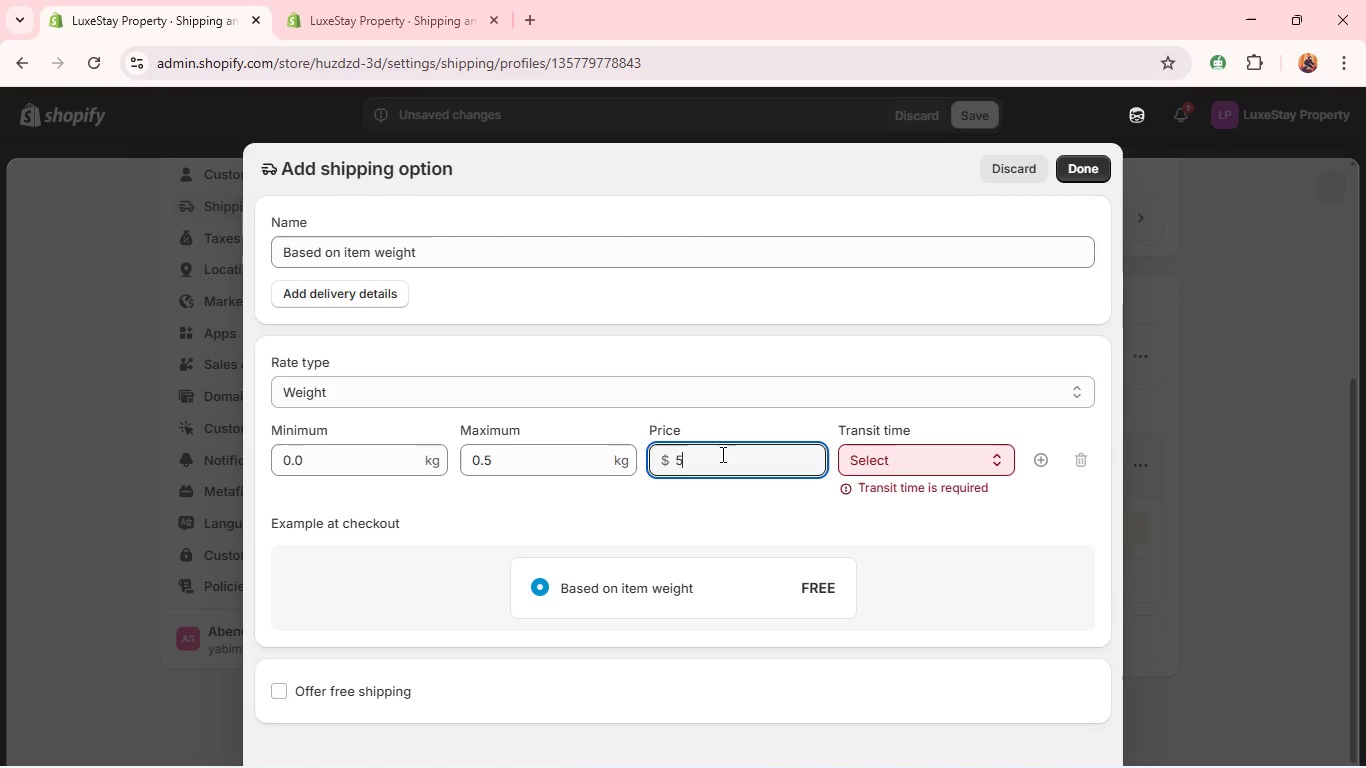 
key(5)
 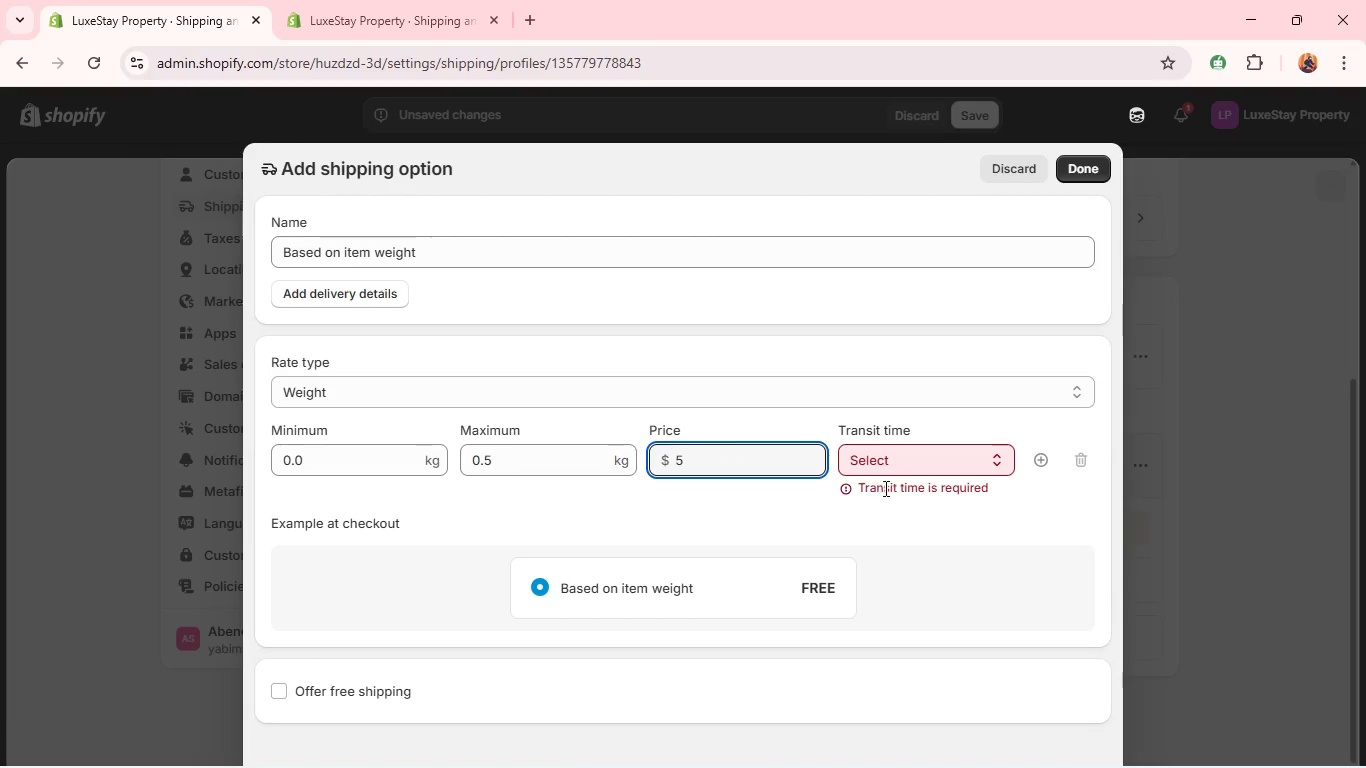 
left_click([889, 490])
 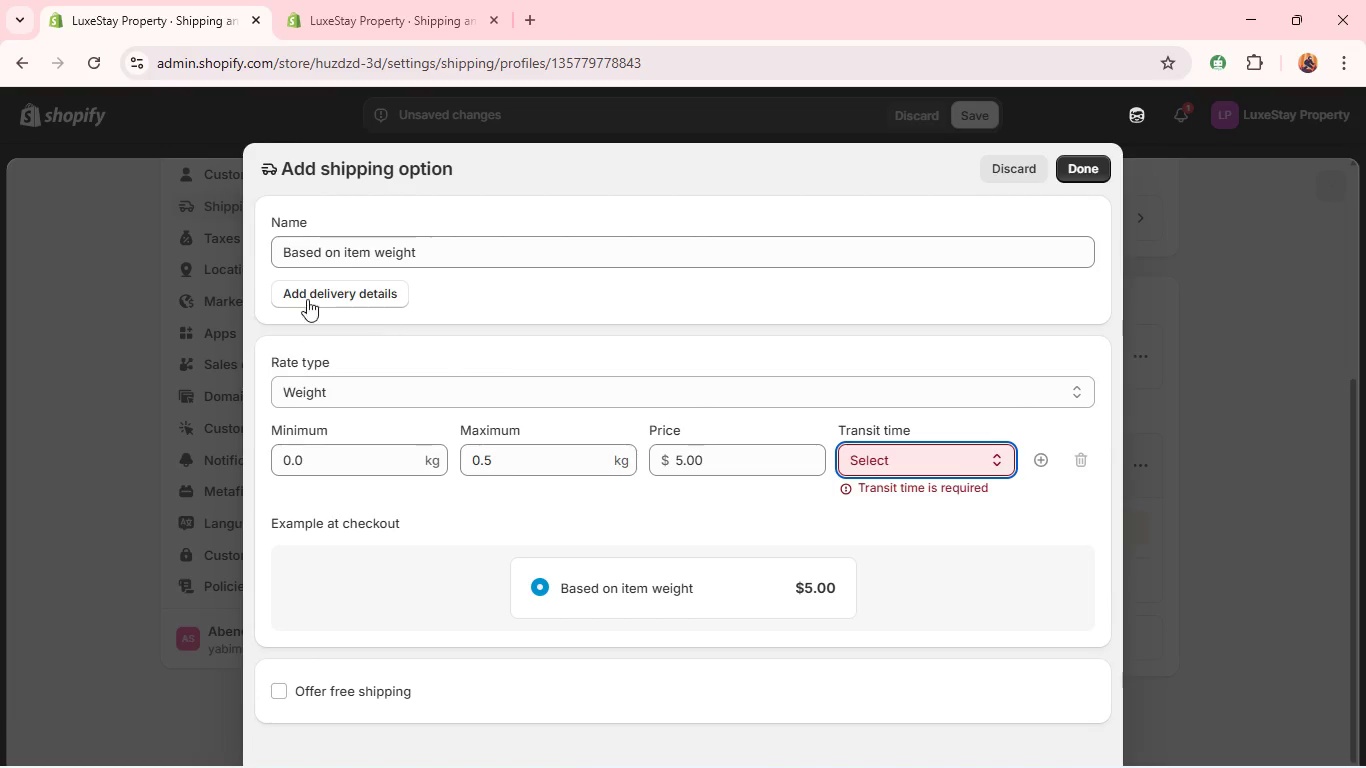 
wait(5.33)
 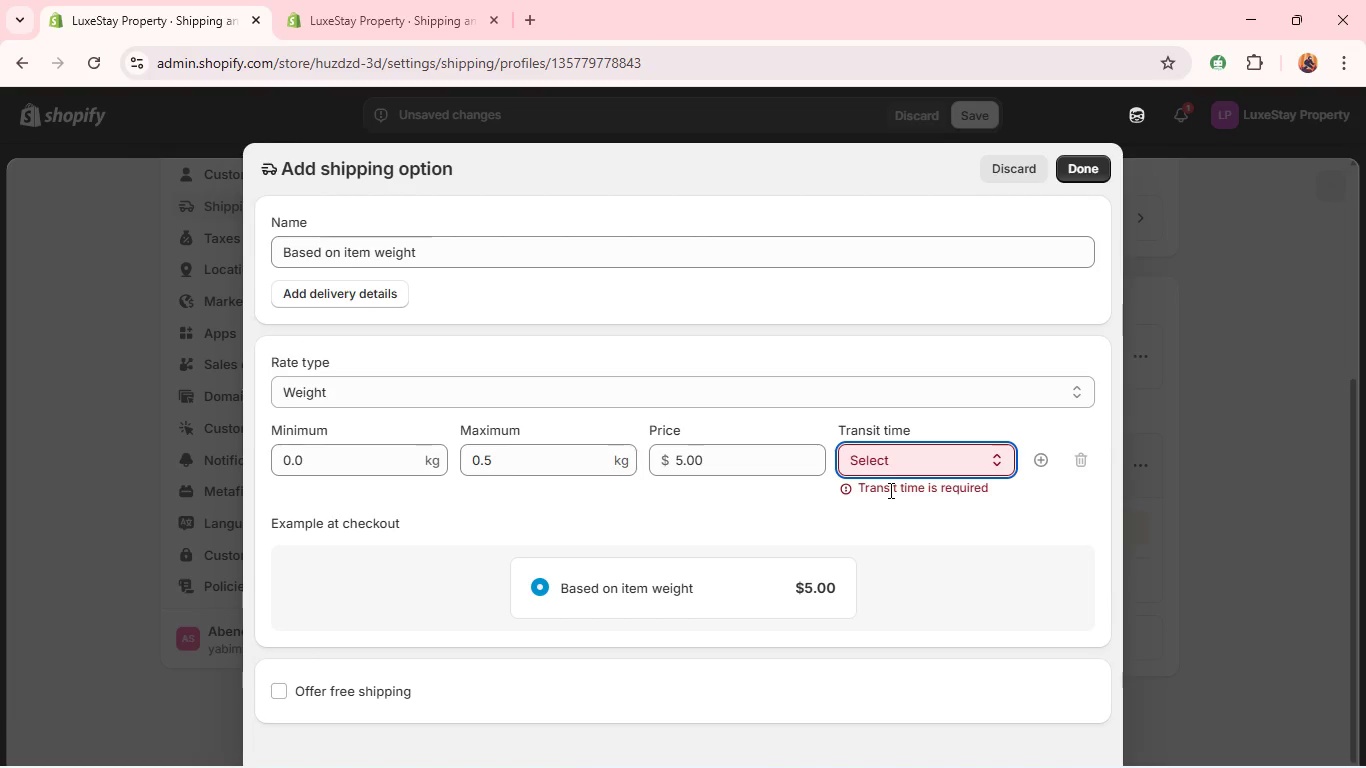 
double_click([317, 248])
 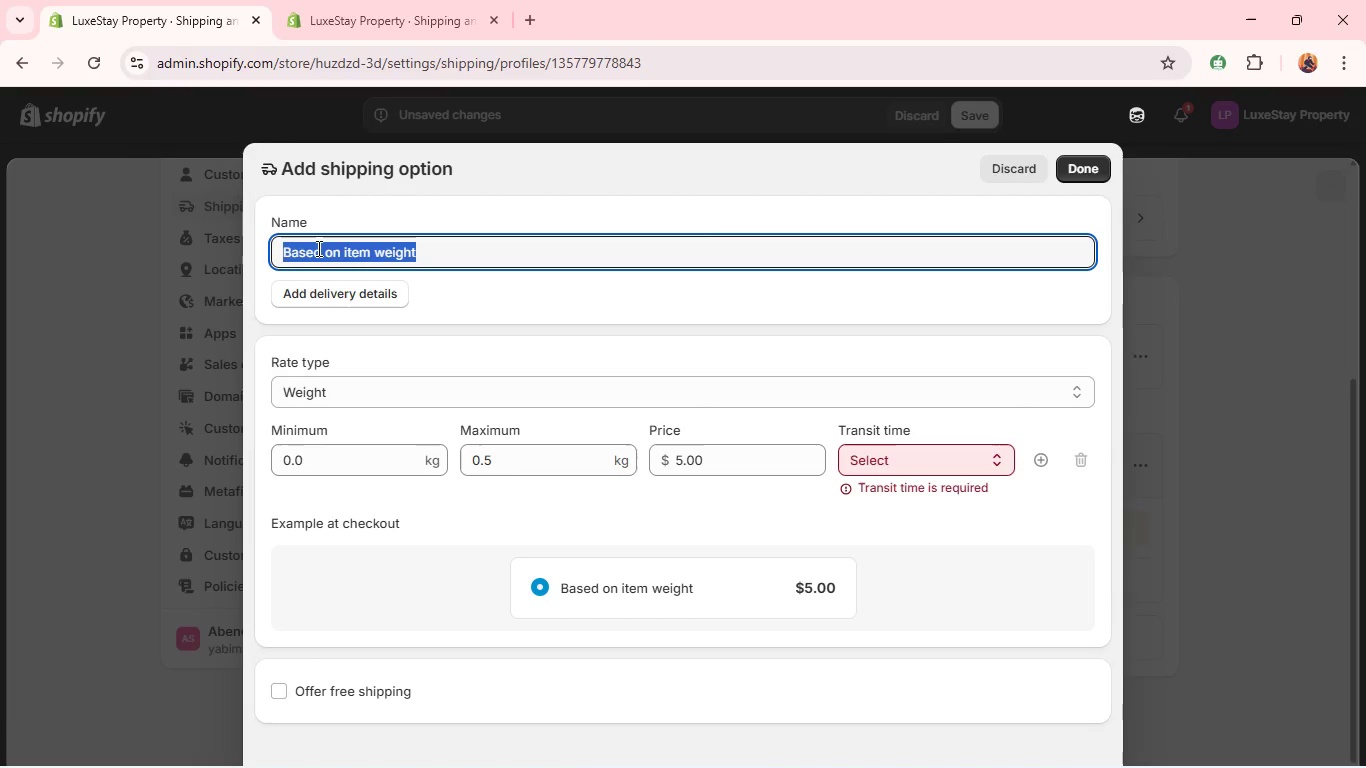 
triple_click([317, 248])
 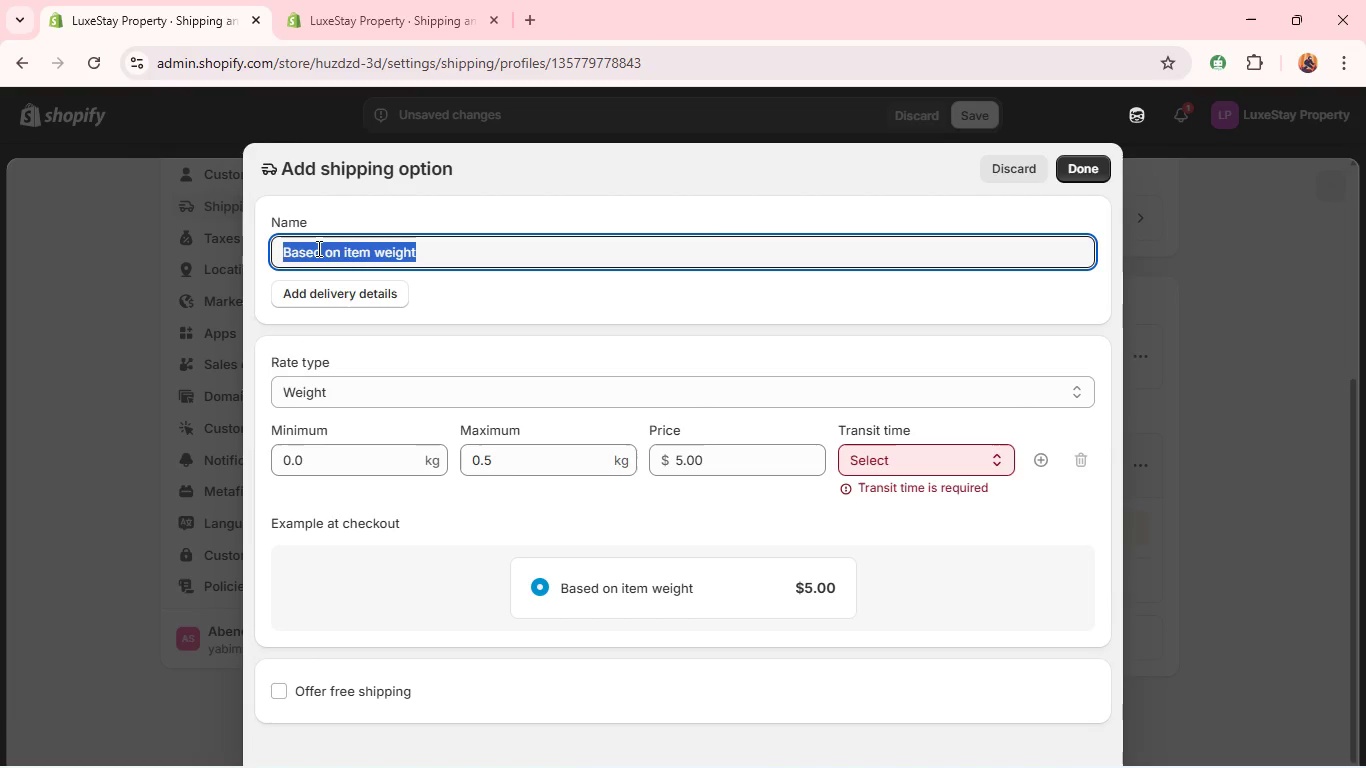 
triple_click([317, 248])
 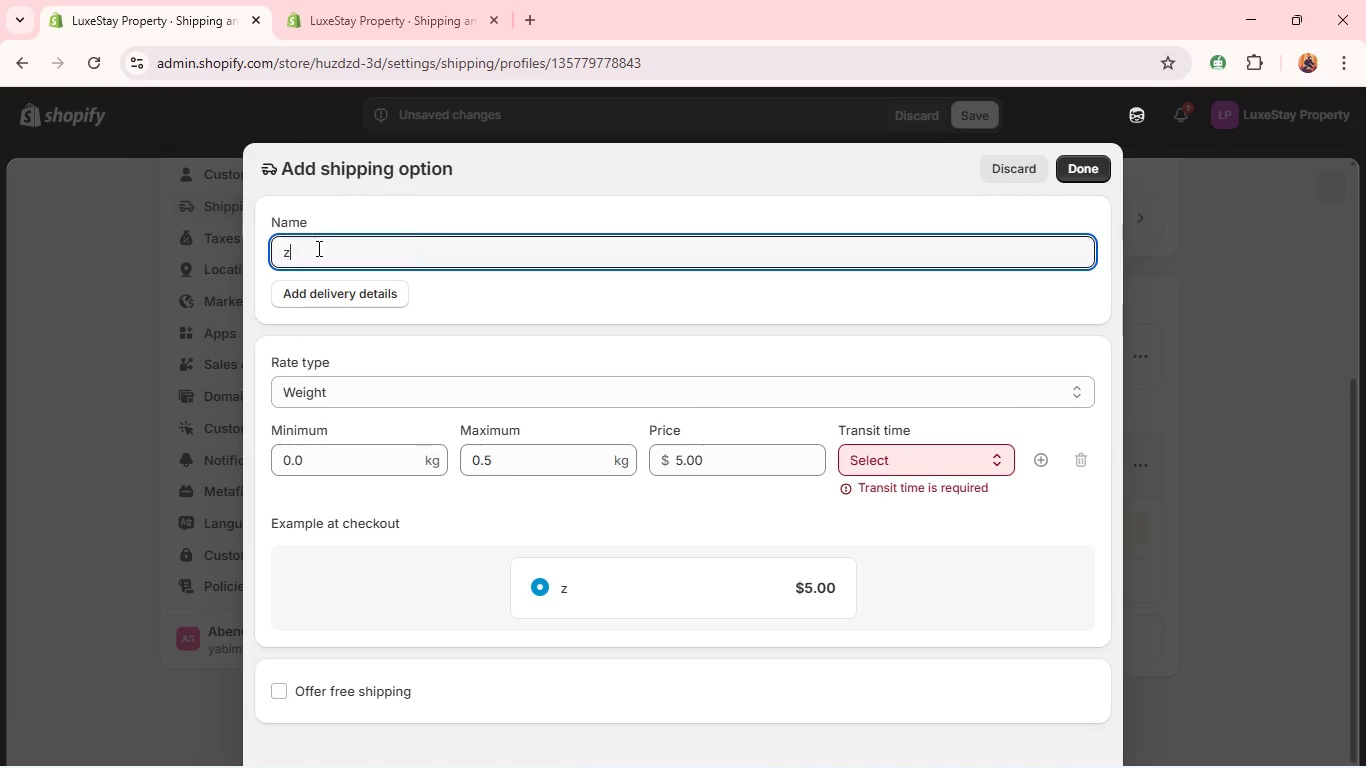 
hold_key(key=Z, duration=0.42)
 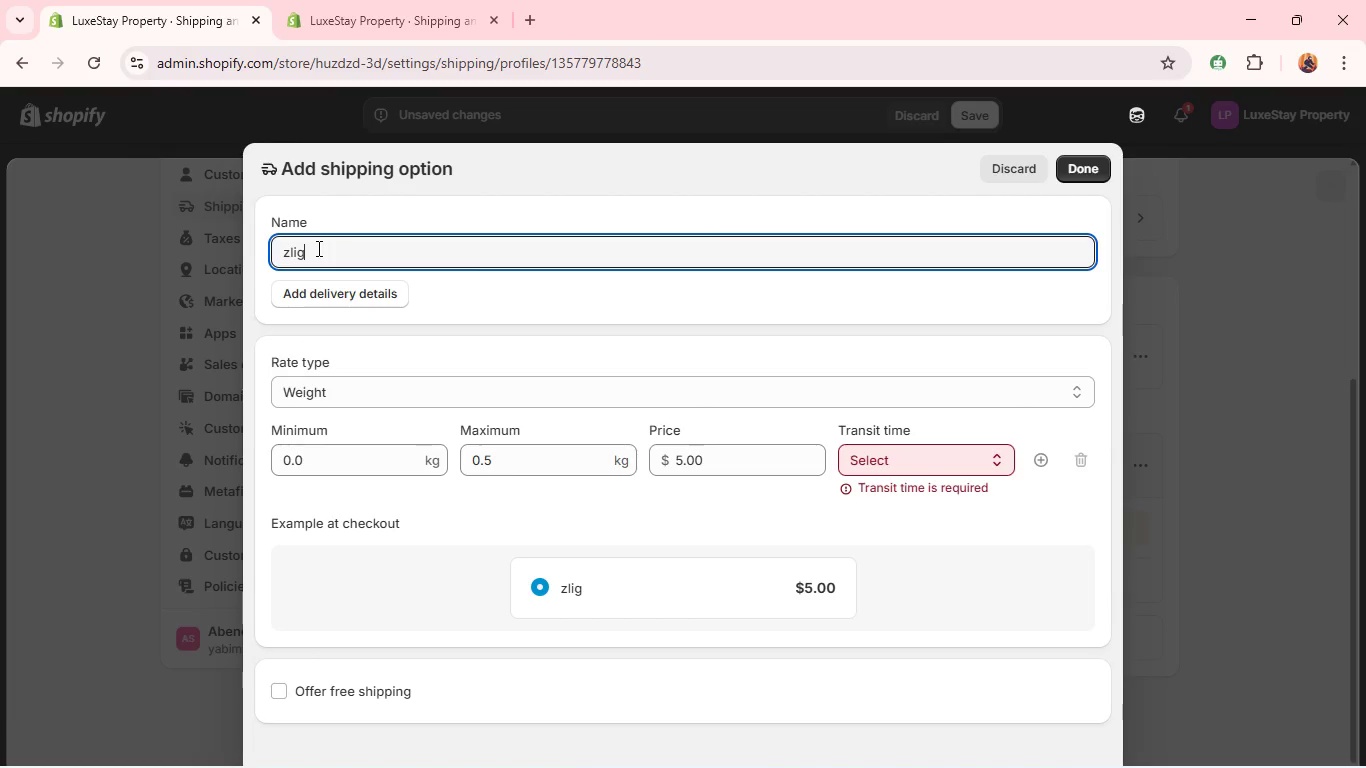 
type(light )
 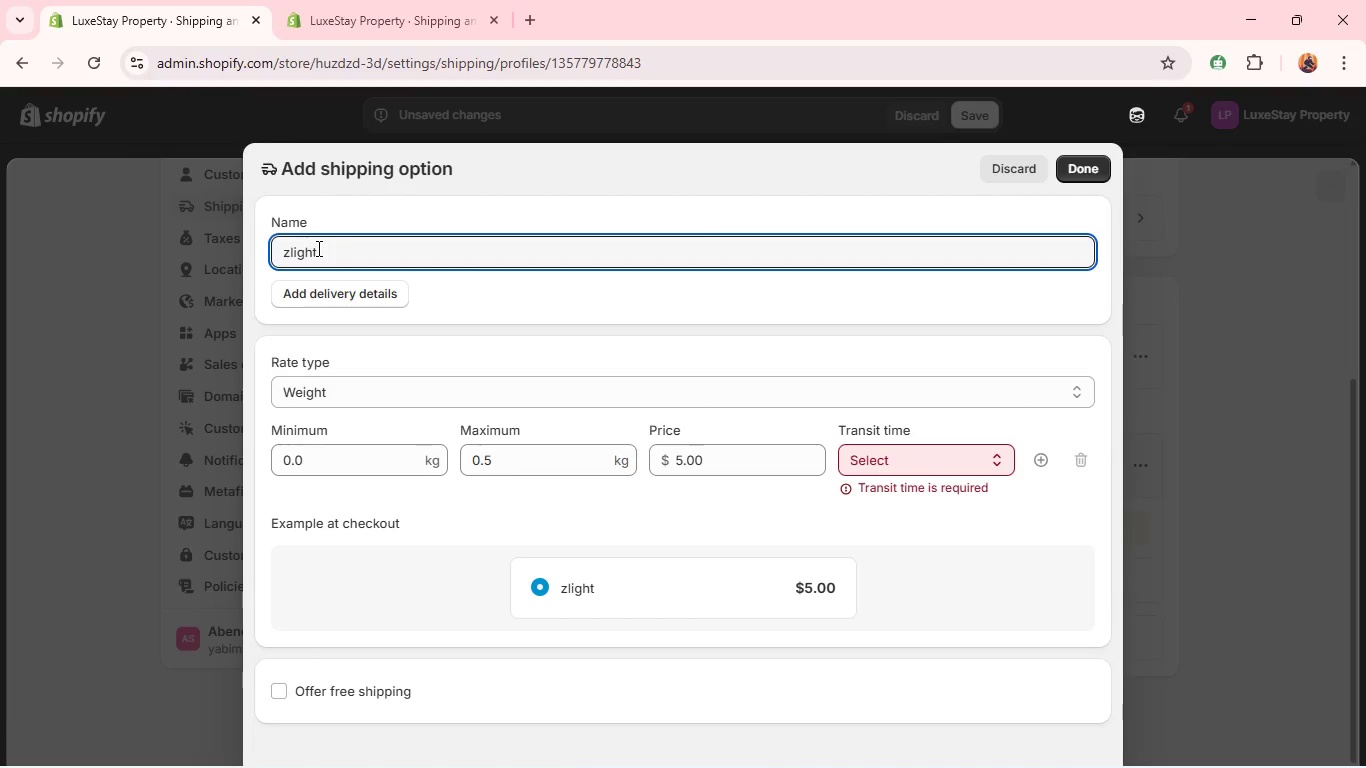 
double_click([317, 248])
 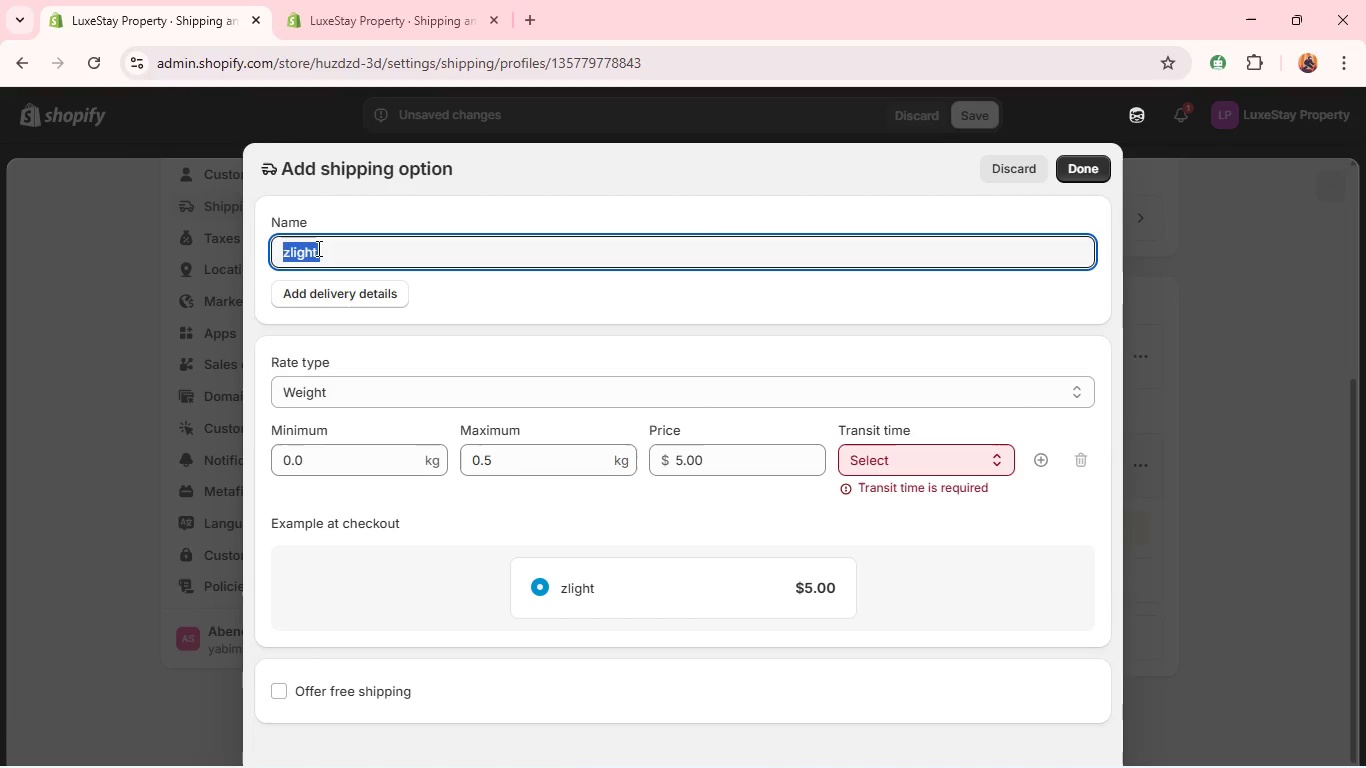 
triple_click([317, 248])
 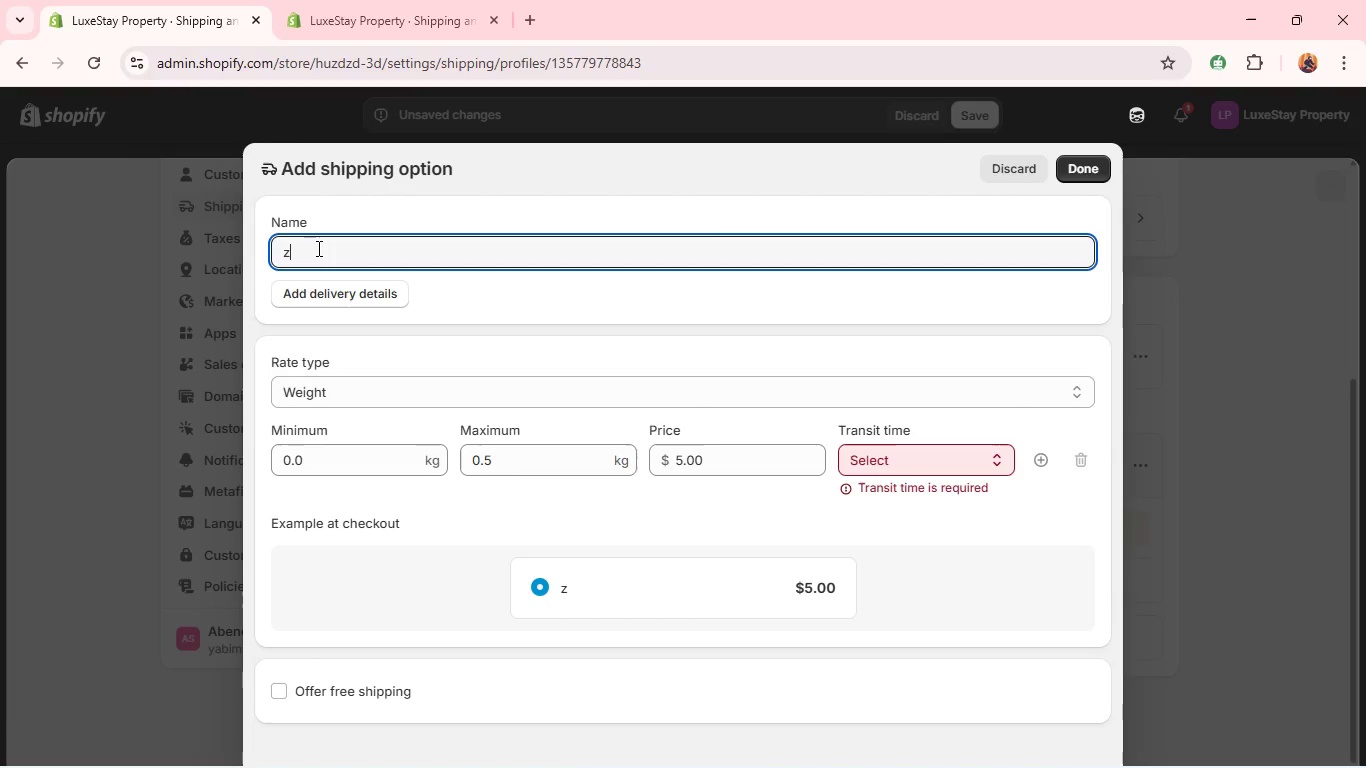 
type(zlight zzitems)
 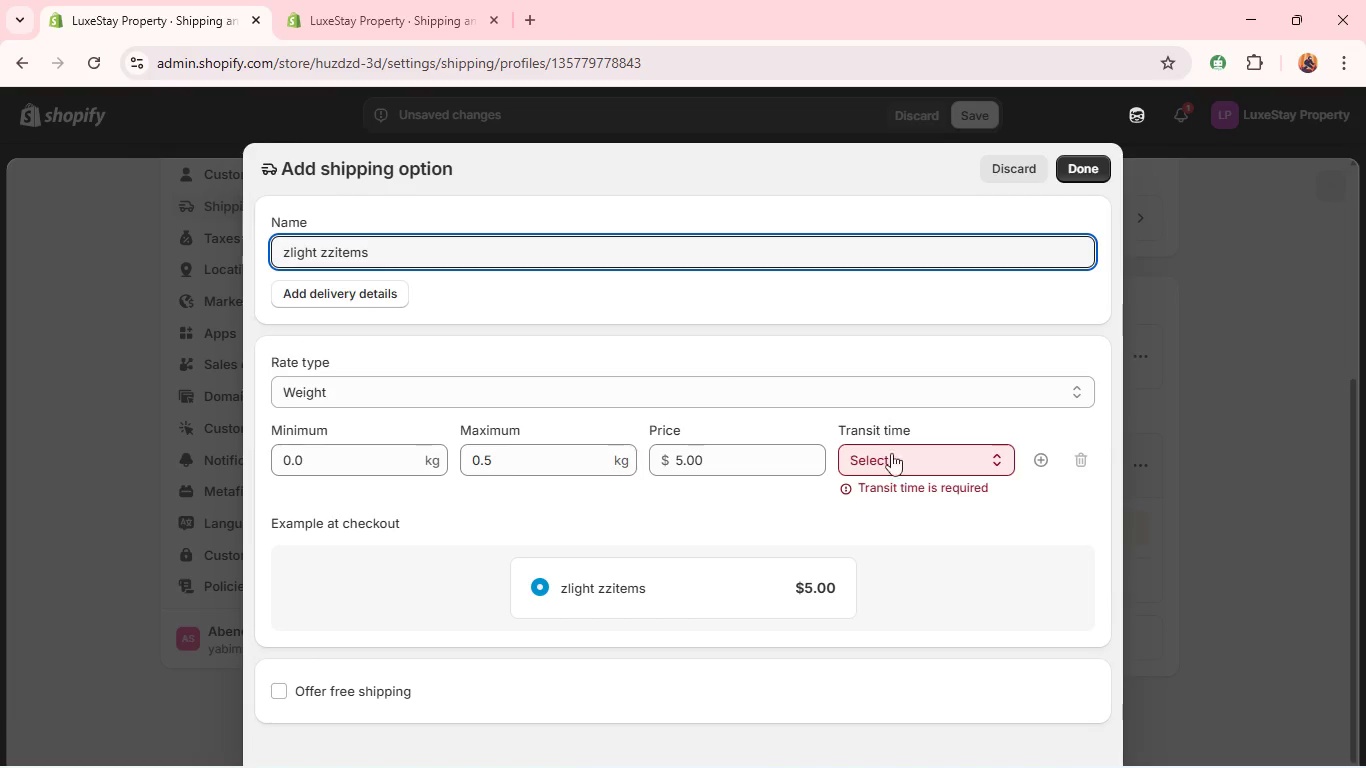 
left_click([892, 461])
 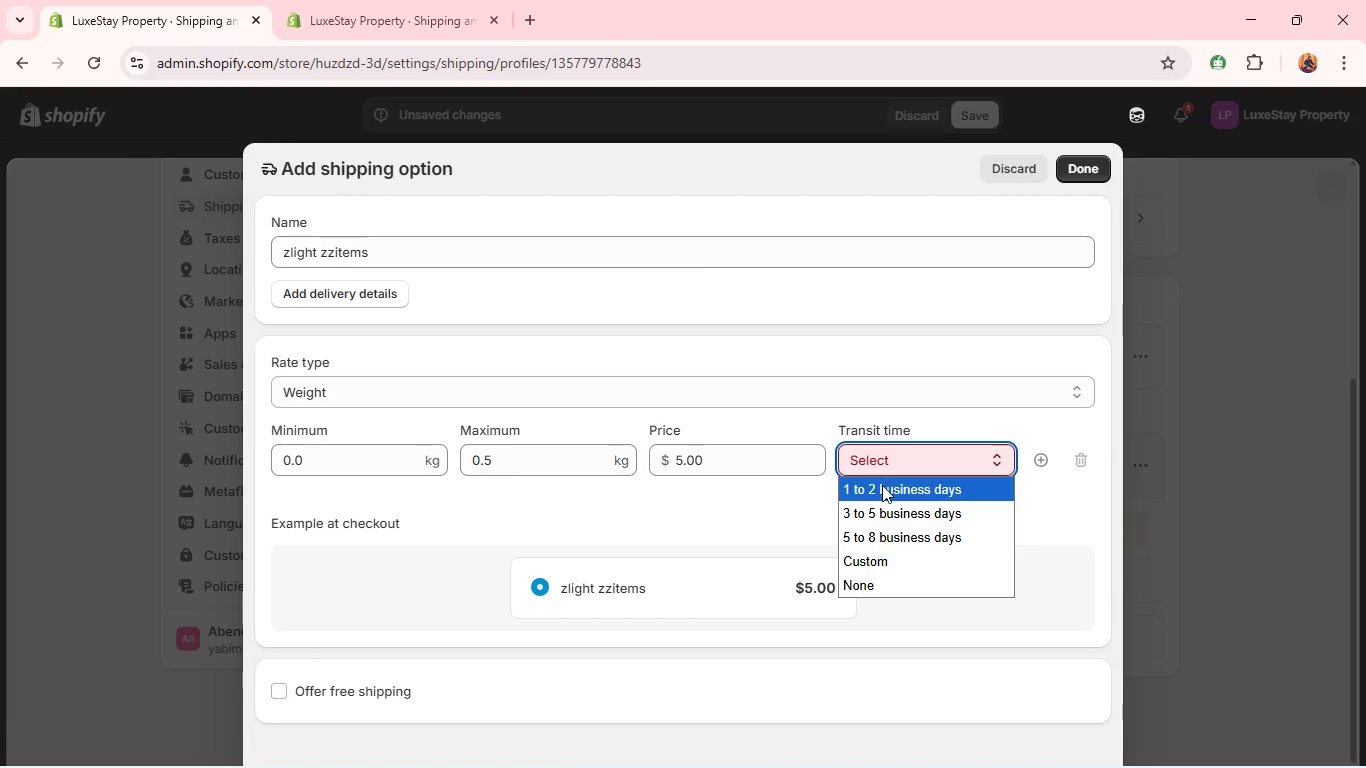 
left_click([882, 485])
 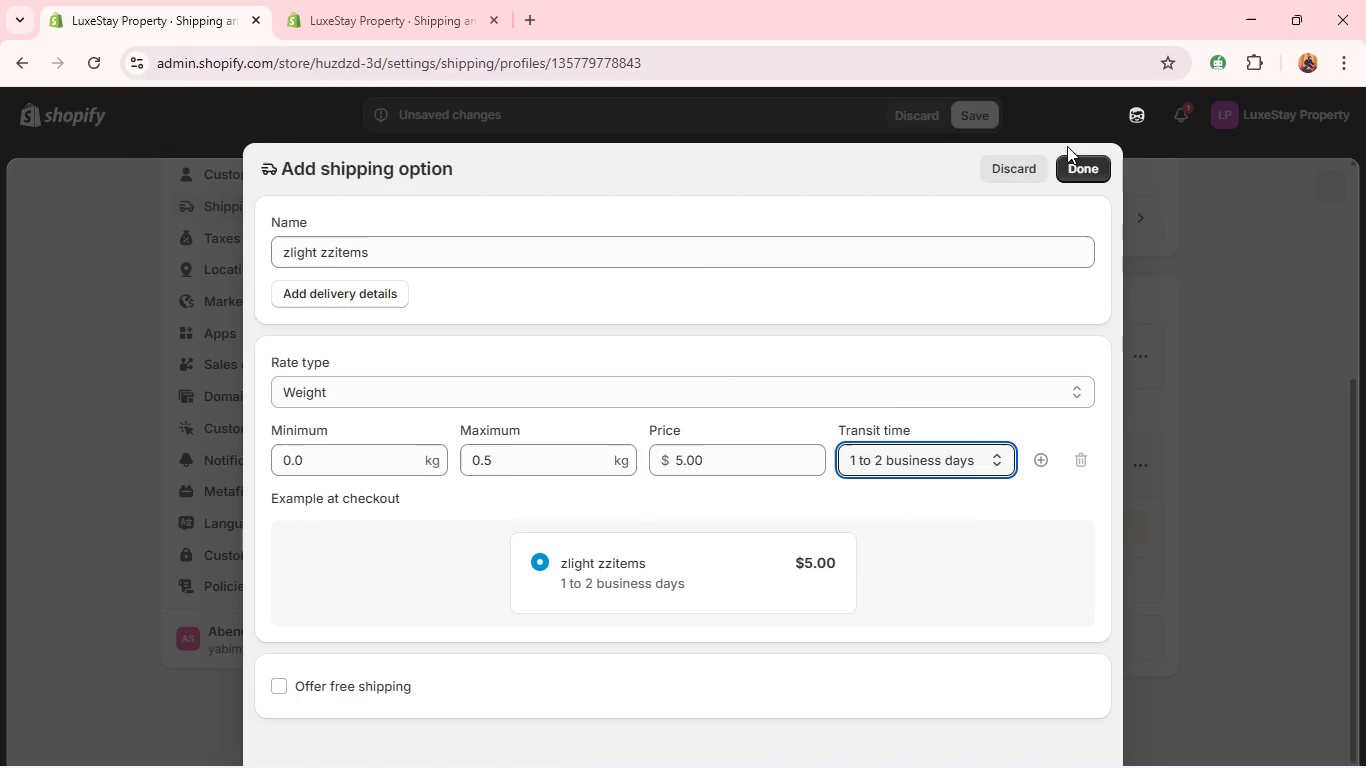 
left_click([1082, 176])
 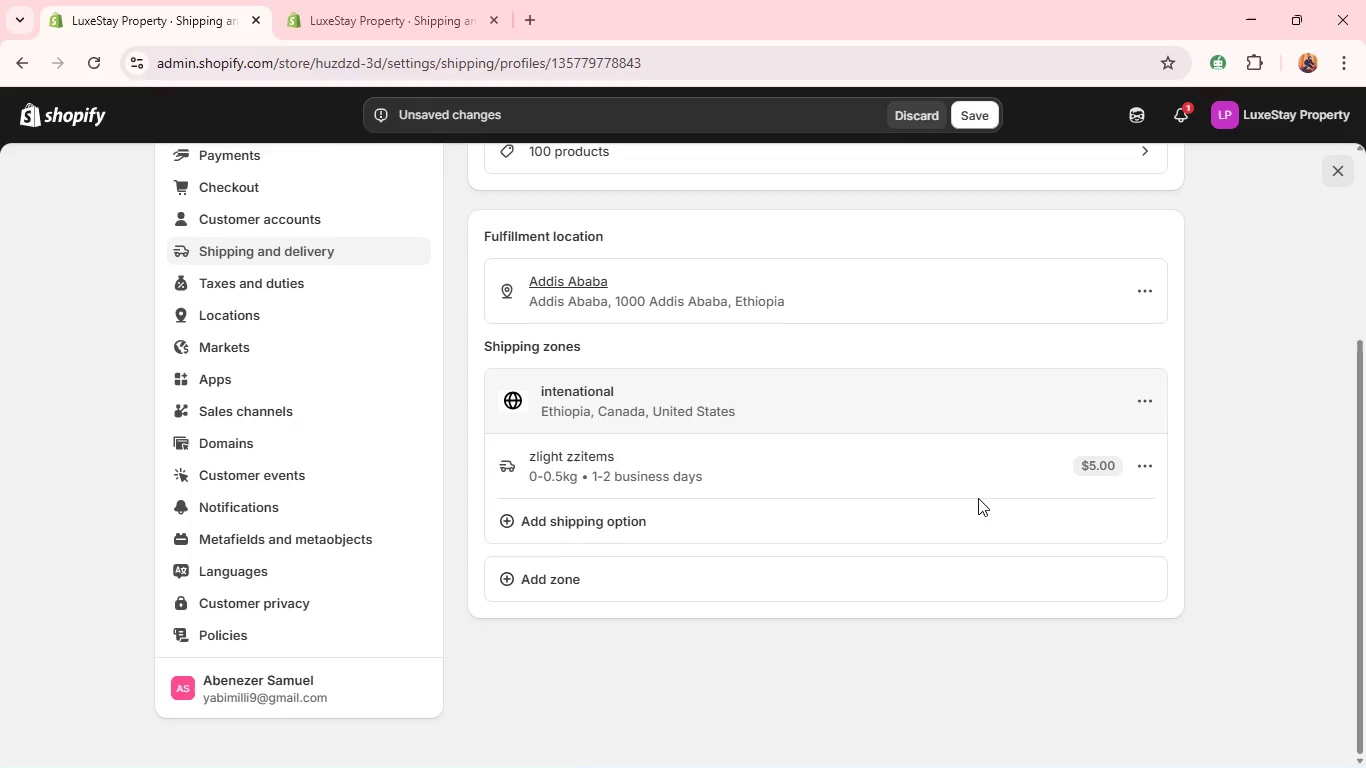 
wait(7.02)
 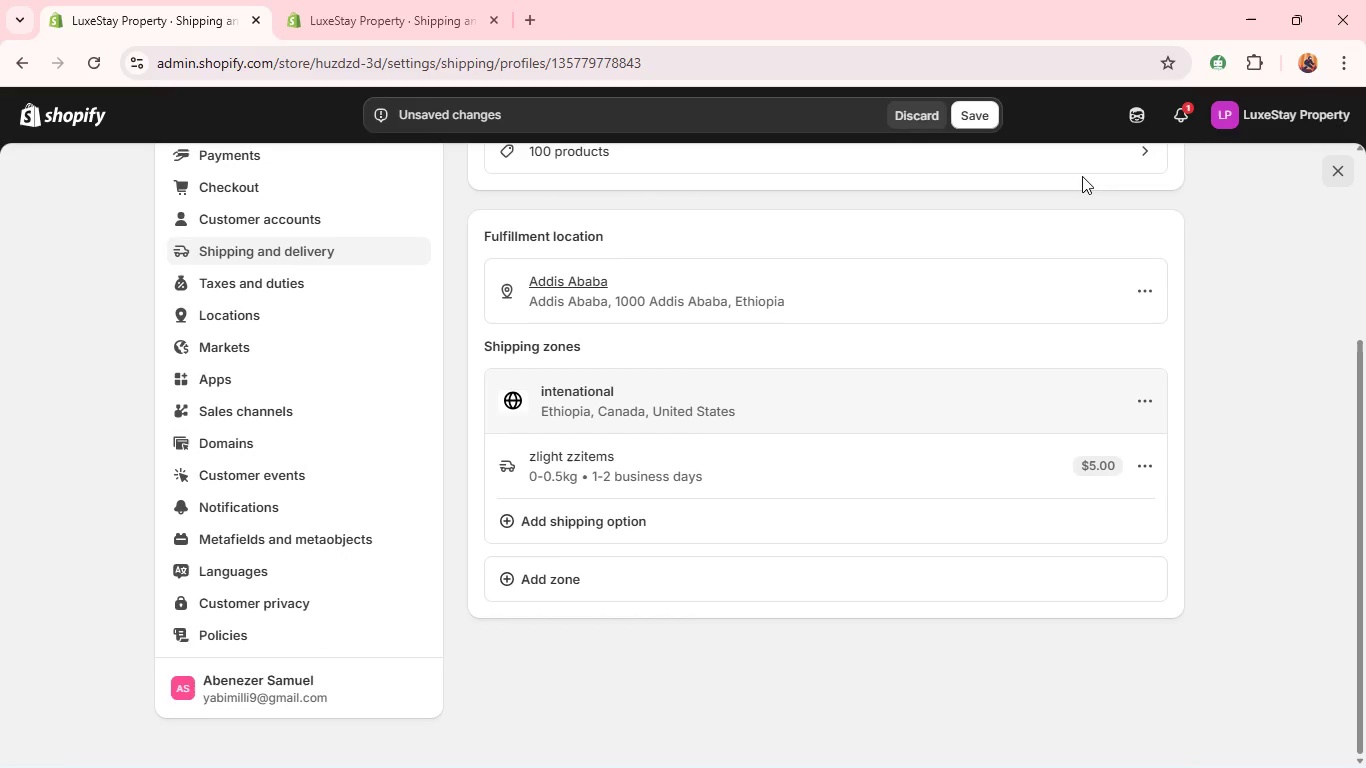 
left_click([975, 521])
 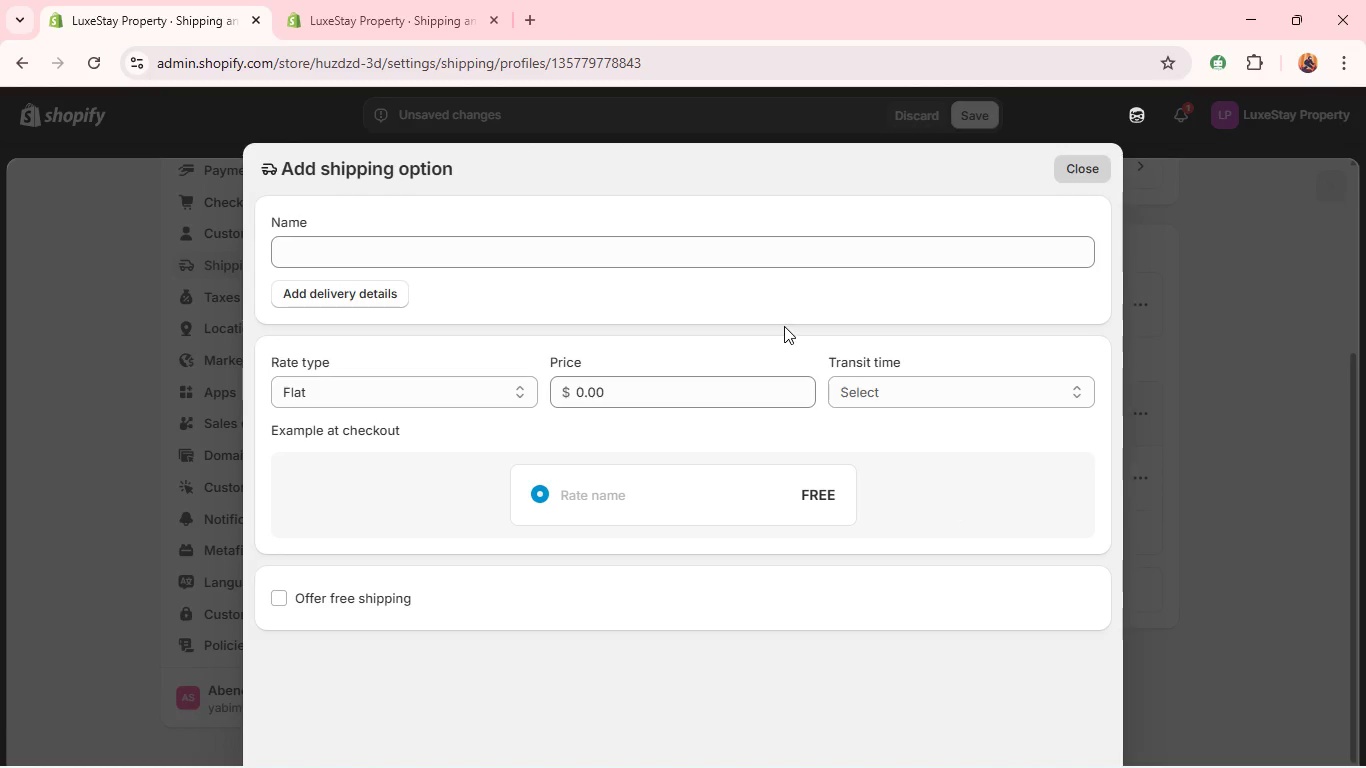 
left_click([568, 255])
 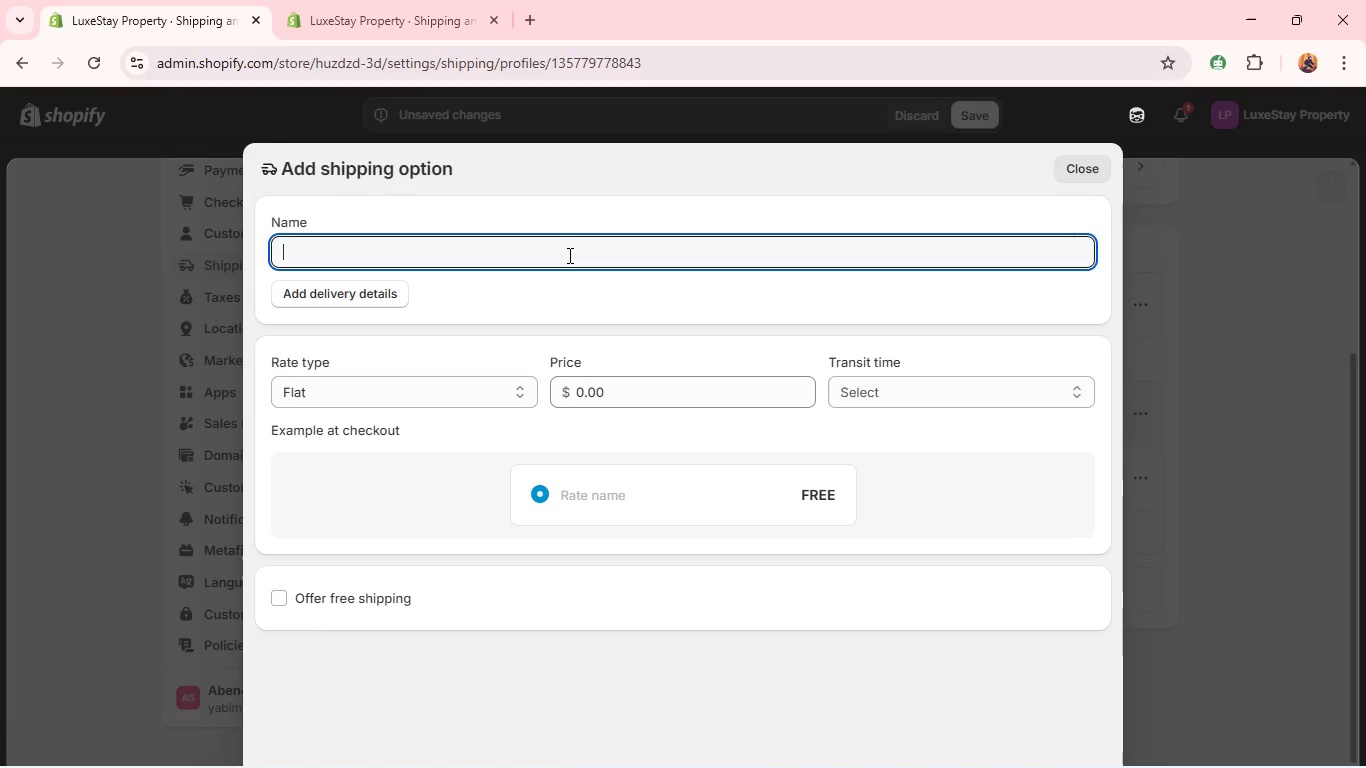 
type(Standard items)
 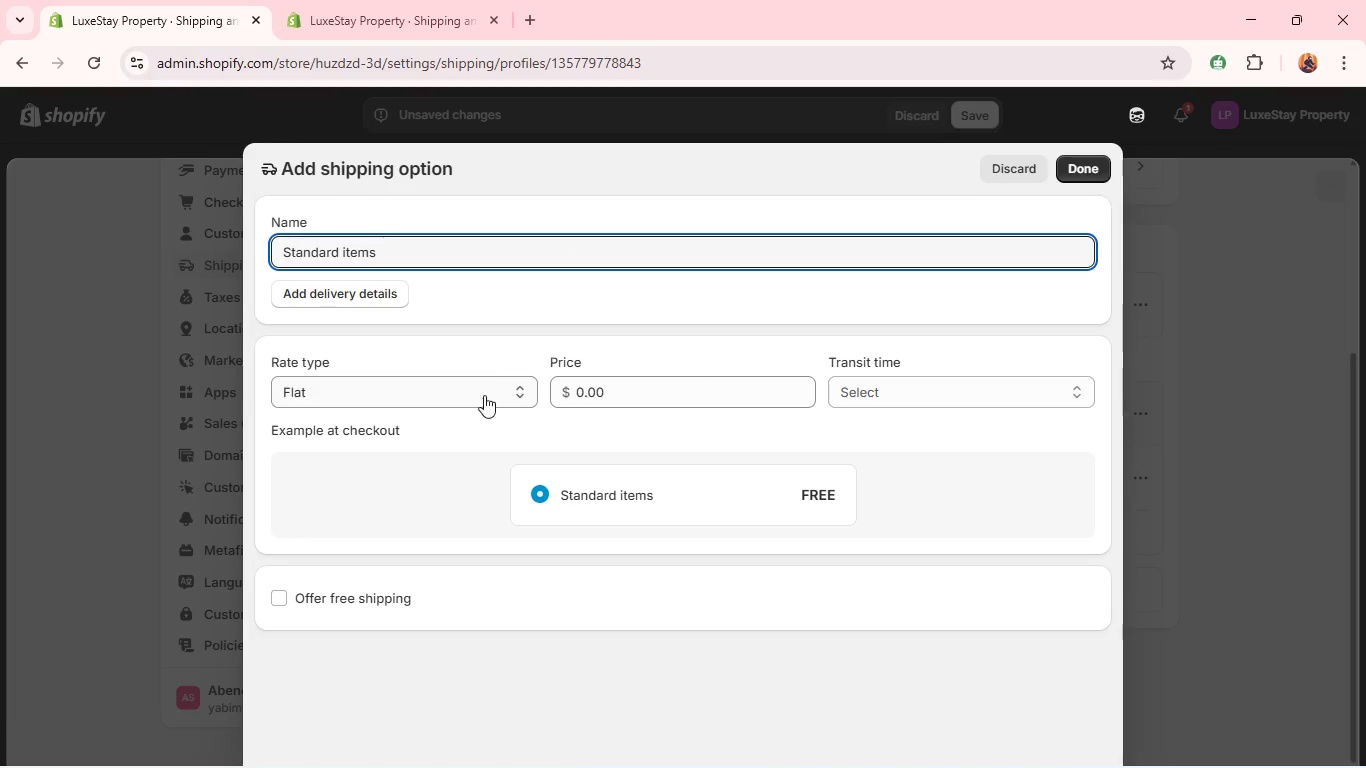 
left_click([457, 388])
 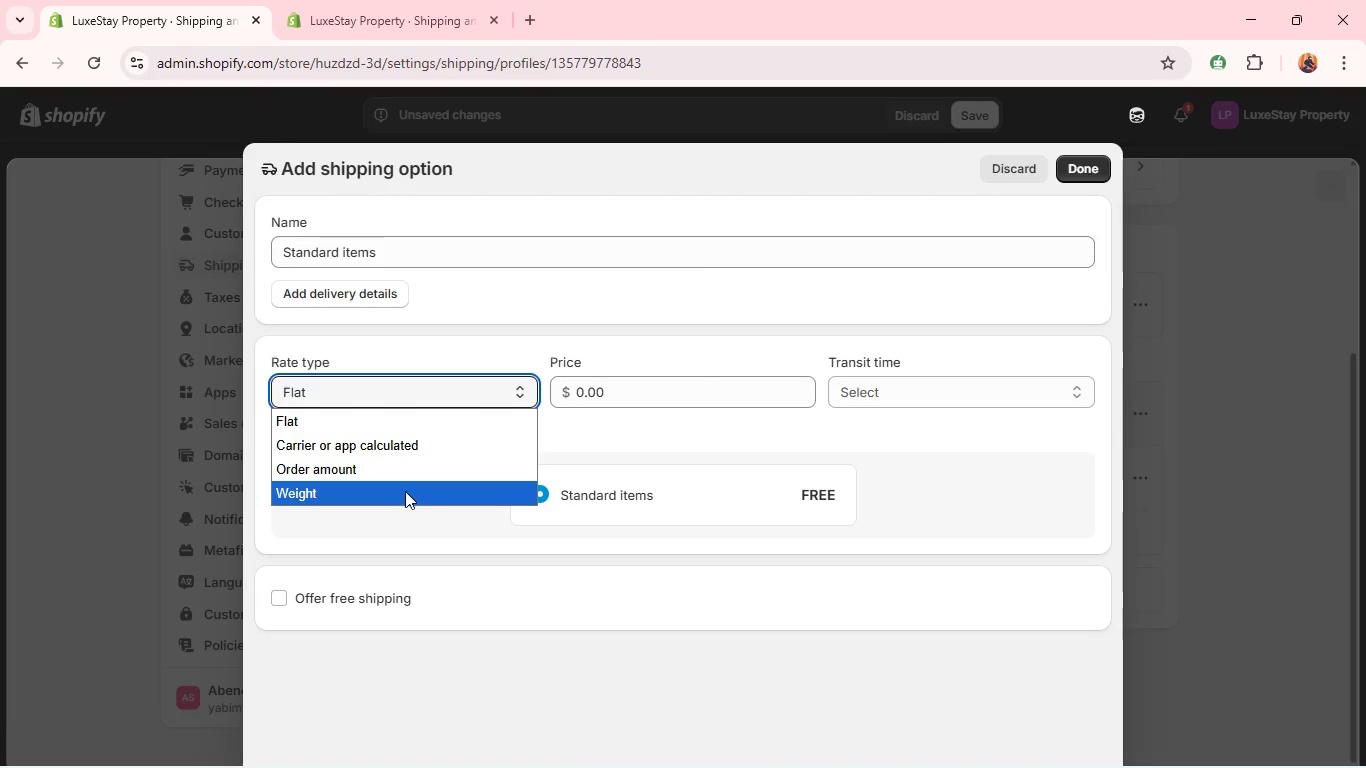 
left_click([405, 491])
 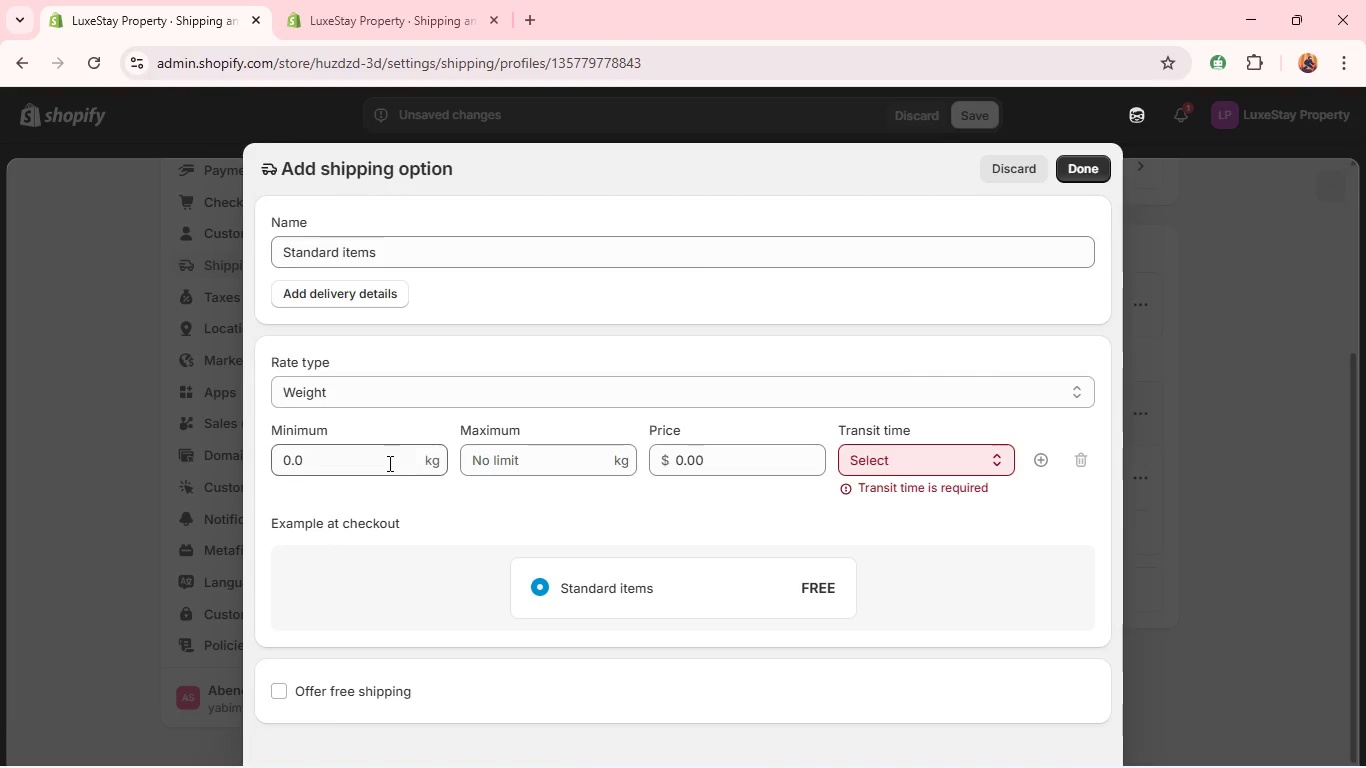 
left_click([387, 461])
 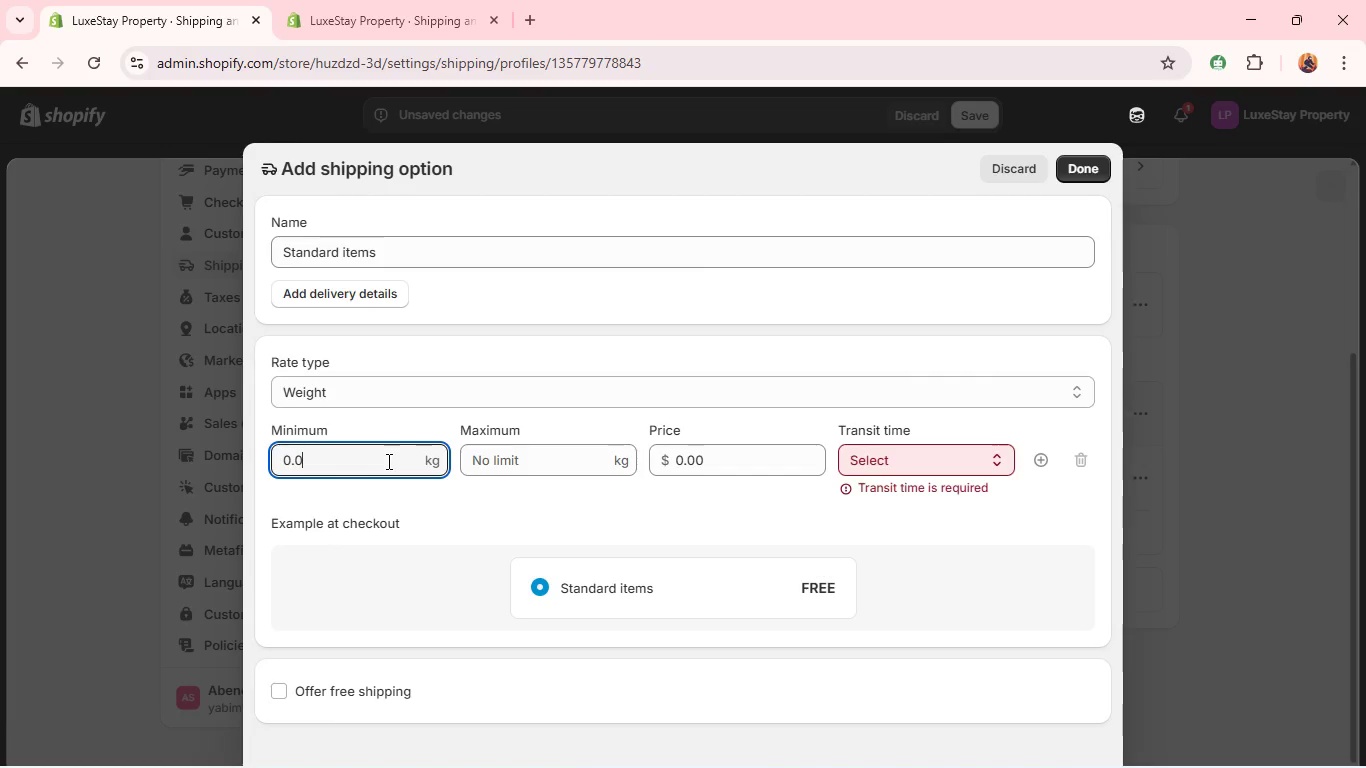 
key(Period)
 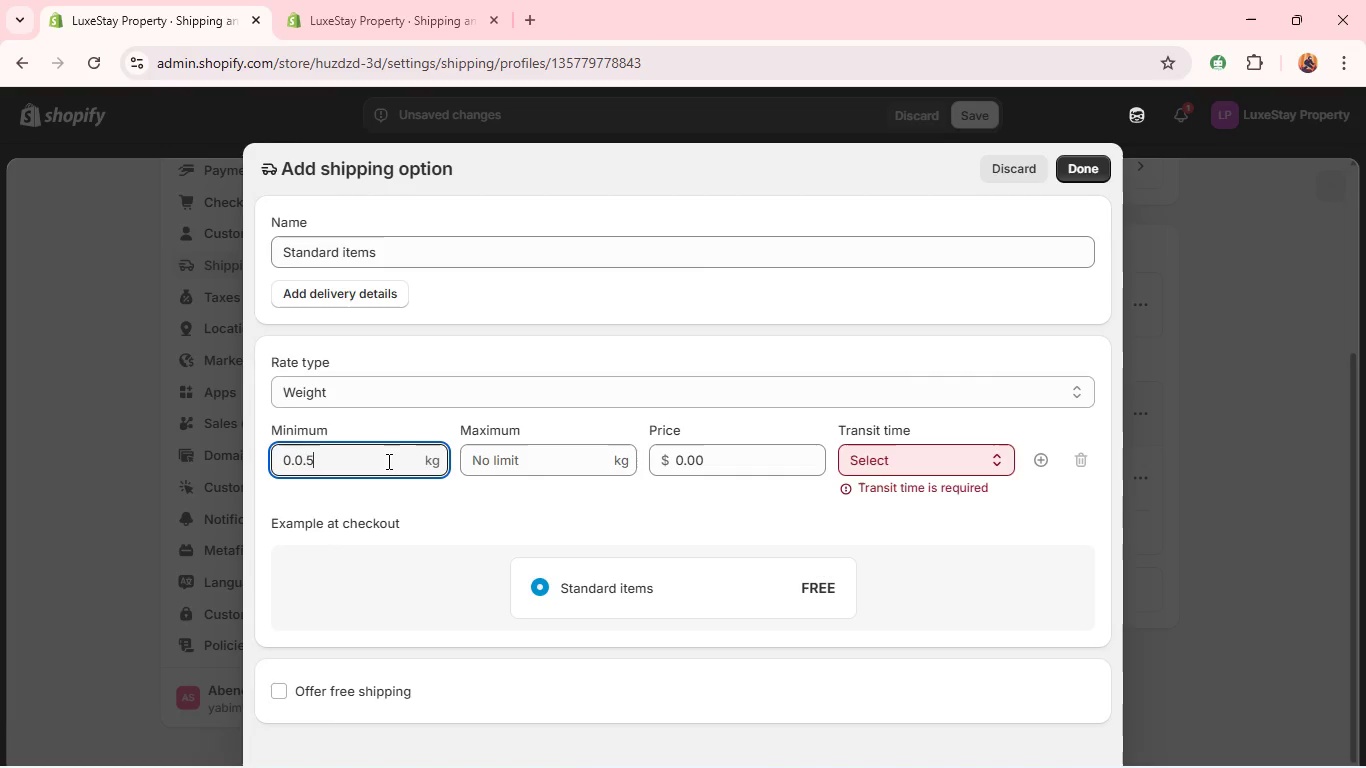 
key(5)
 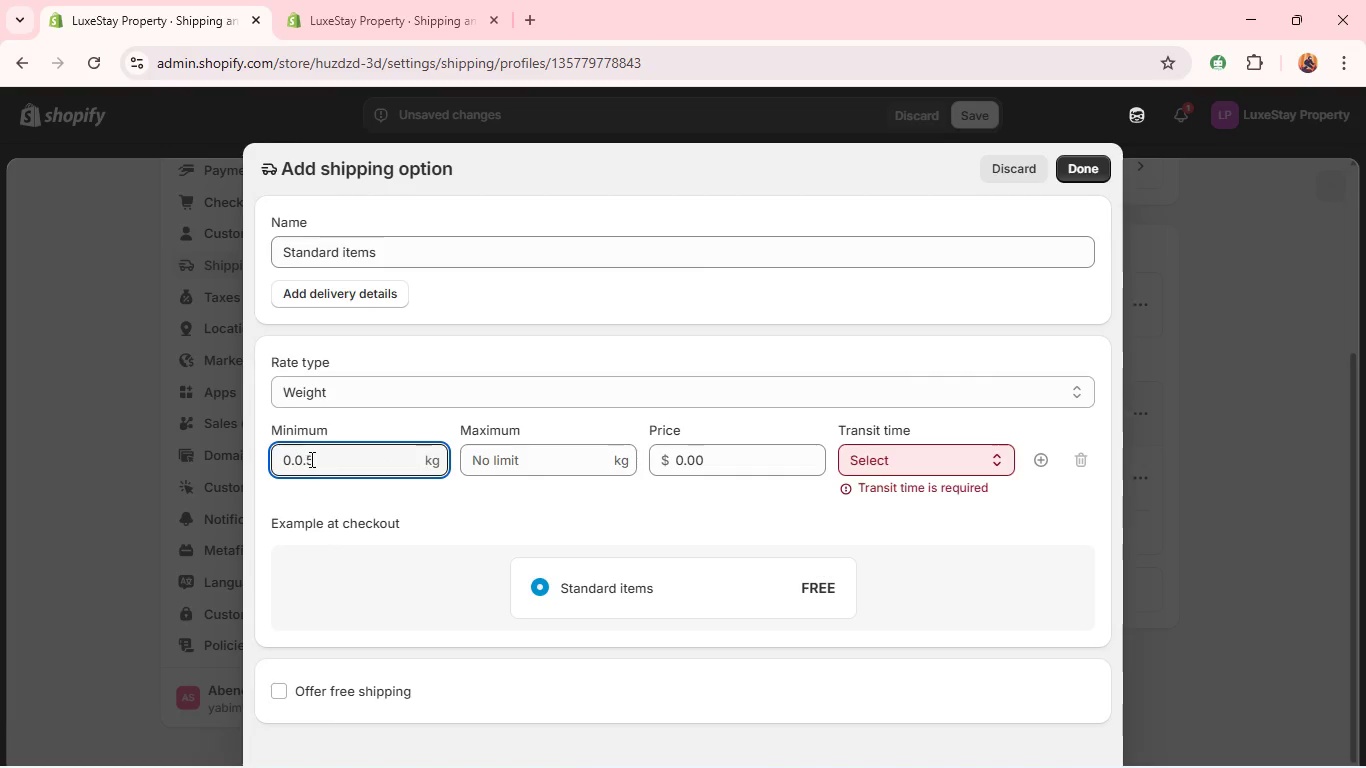 
left_click([308, 459])
 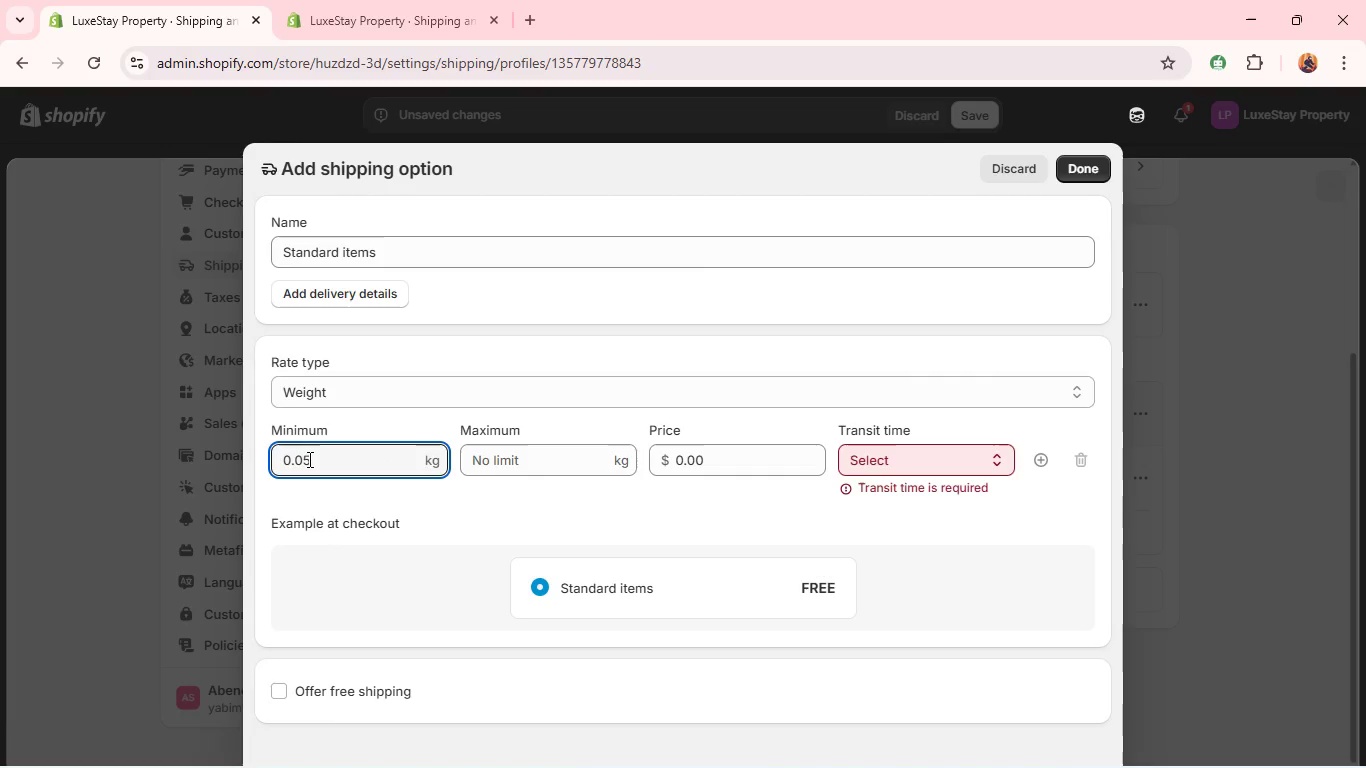 
key(Backspace)
 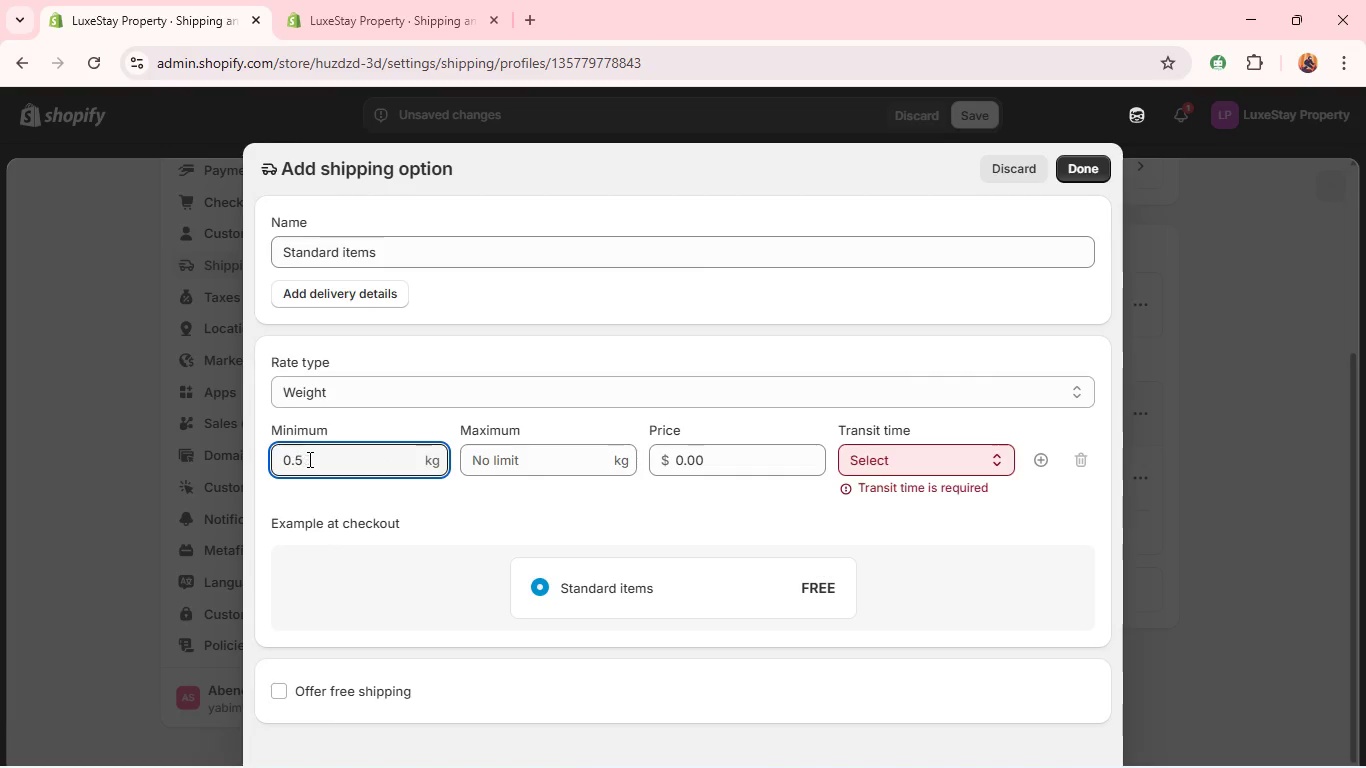 
key(Backspace)
 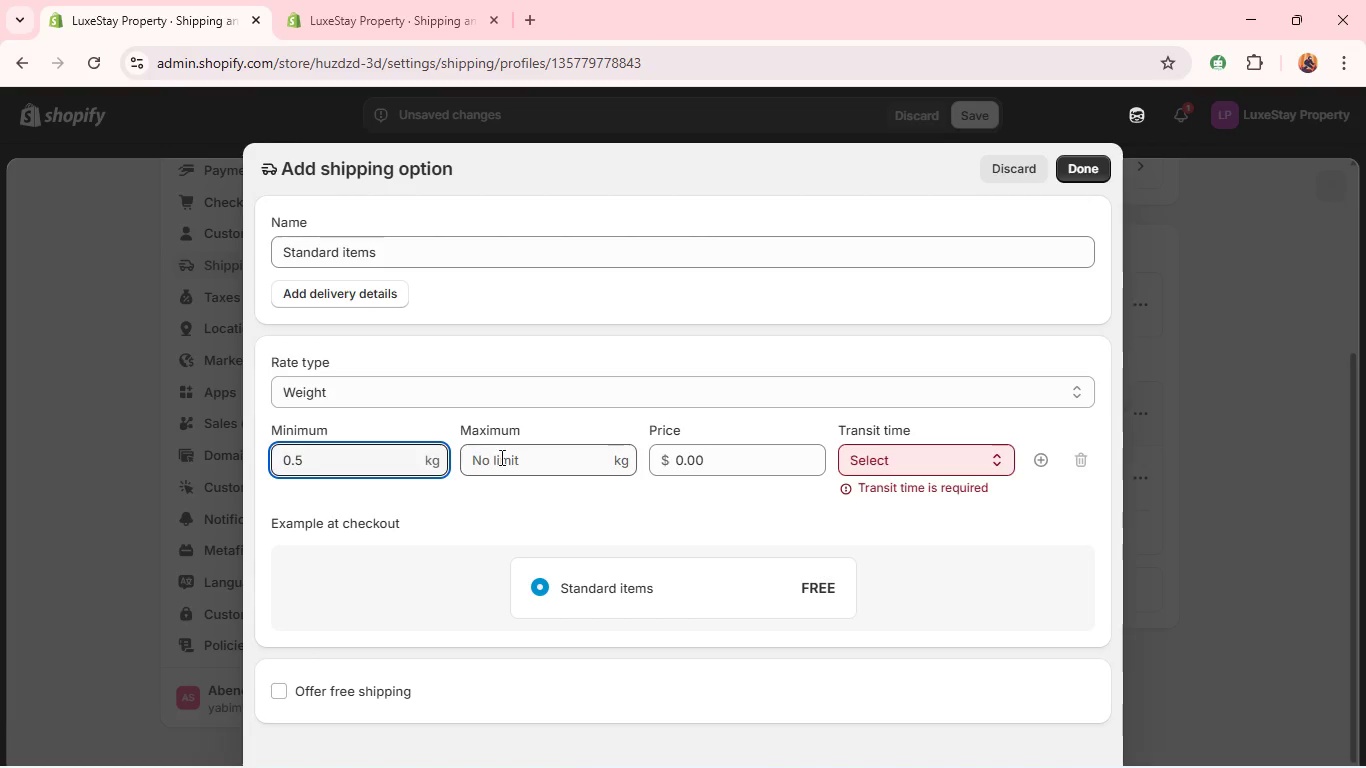 
left_click([506, 458])
 